 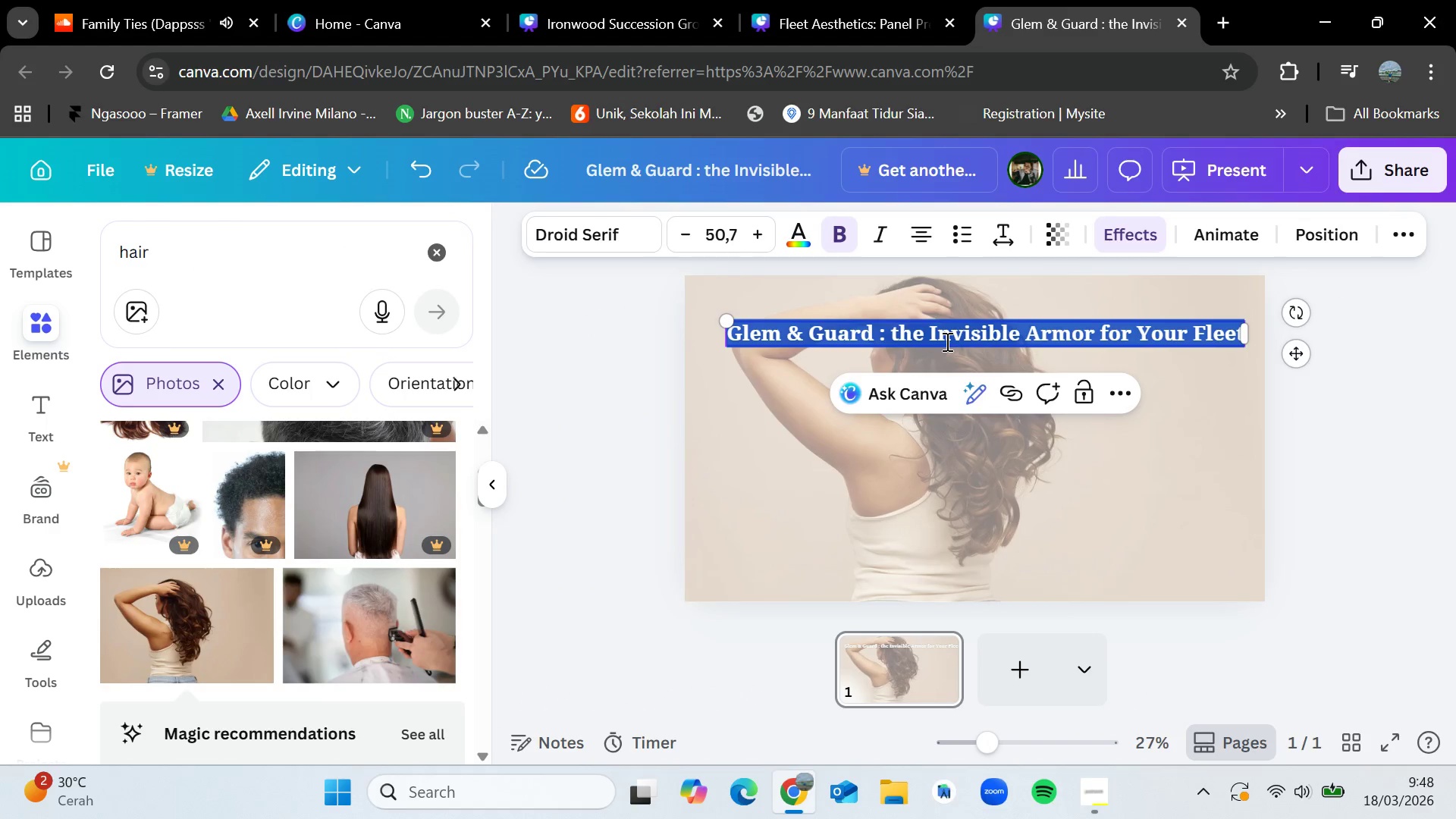 
key(Backspace)
type(The Texture Blueprint)
 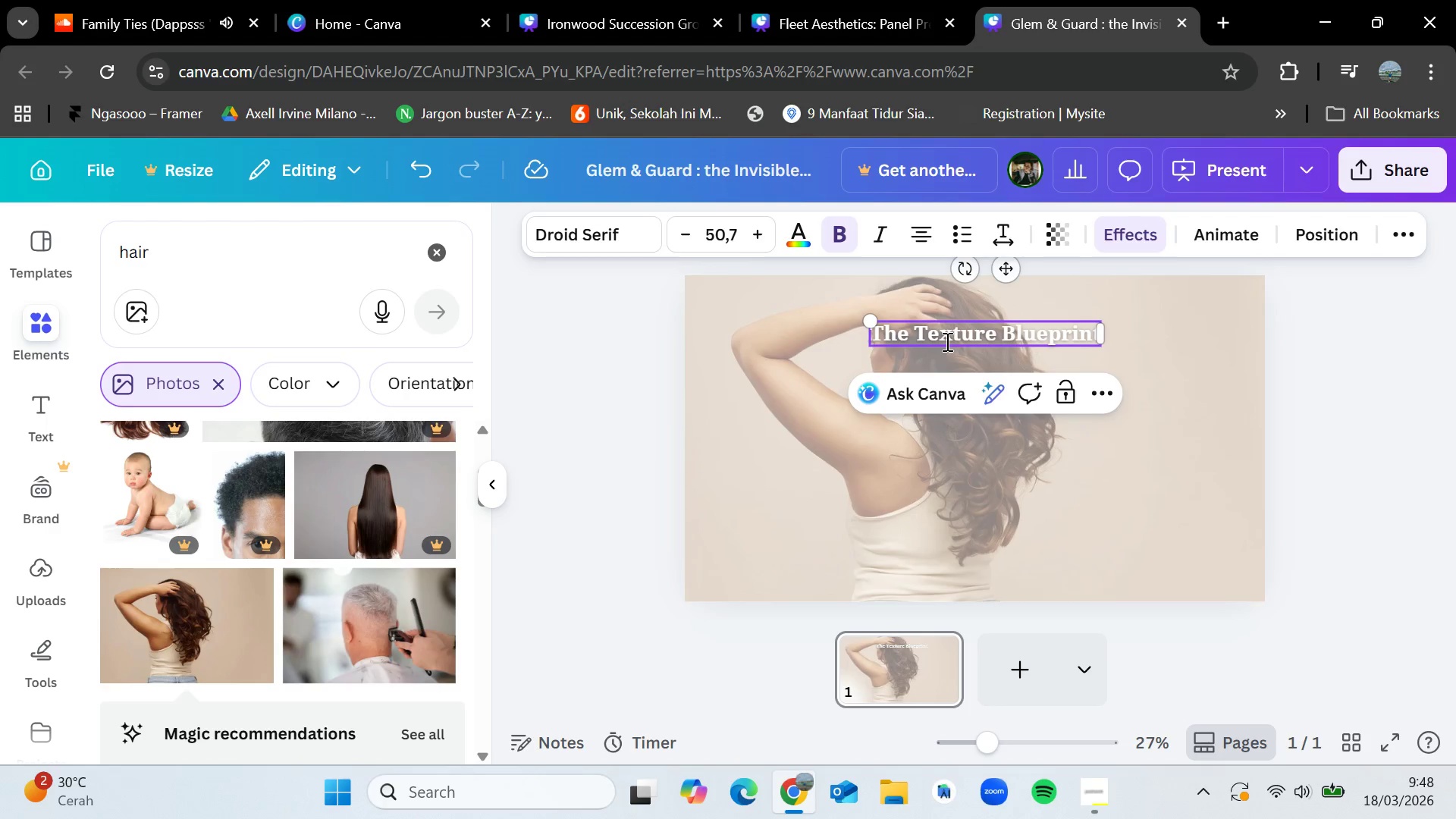 
left_click([1338, 343])
 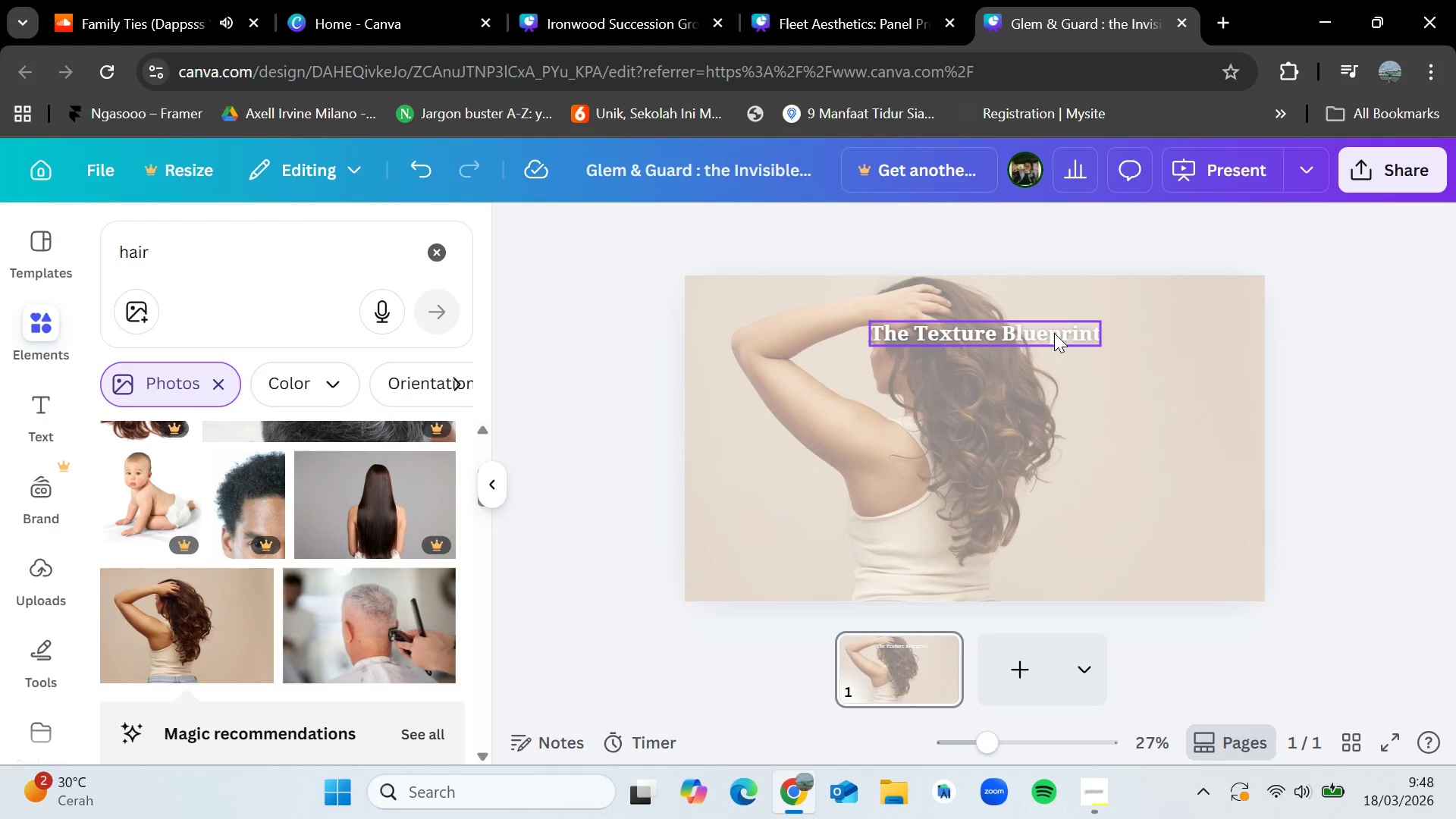 
left_click_drag(start_coordinate=[1054, 333], to_coordinate=[1042, 419])
 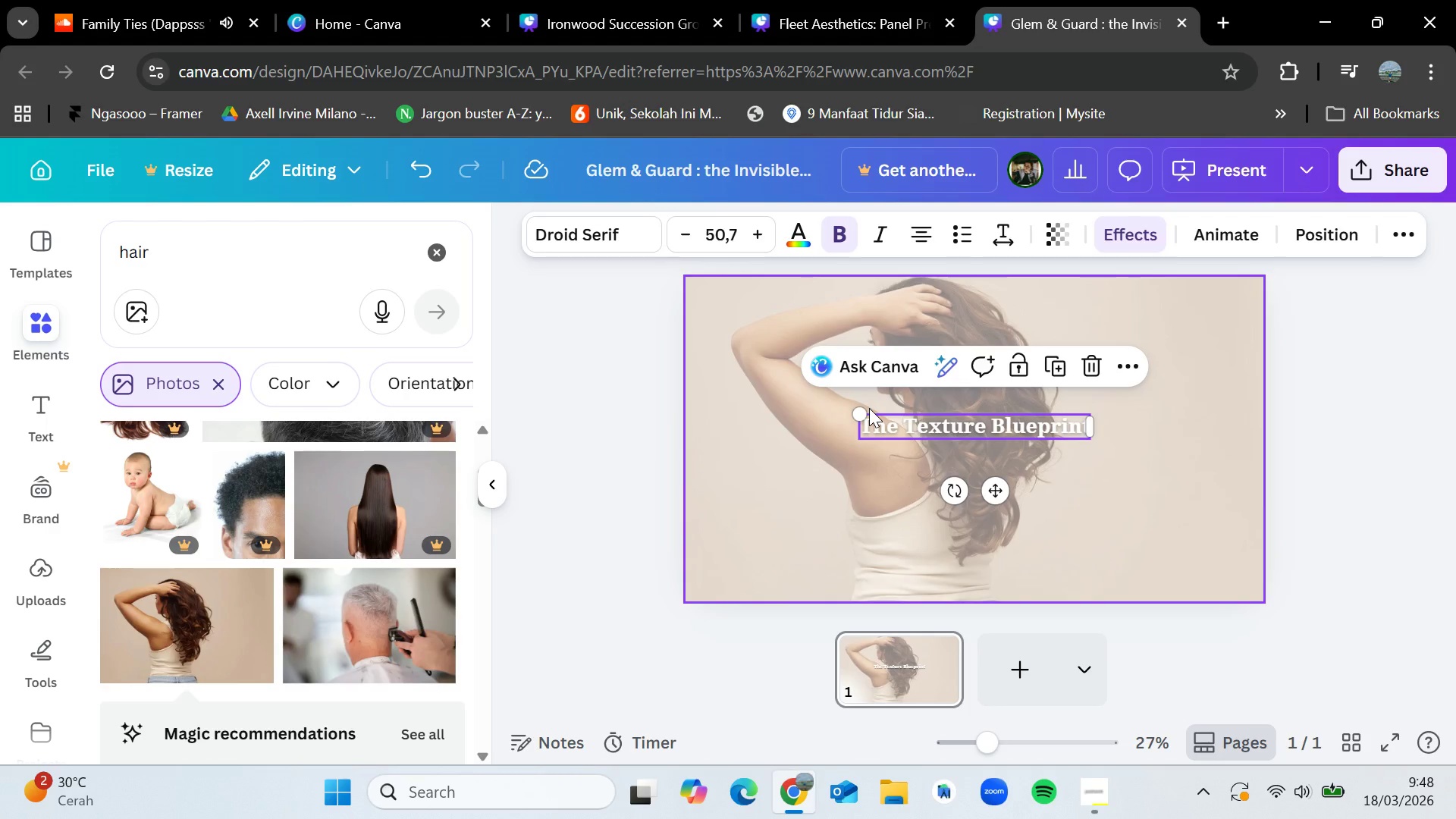 
left_click_drag(start_coordinate=[864, 408], to_coordinate=[772, 382])
 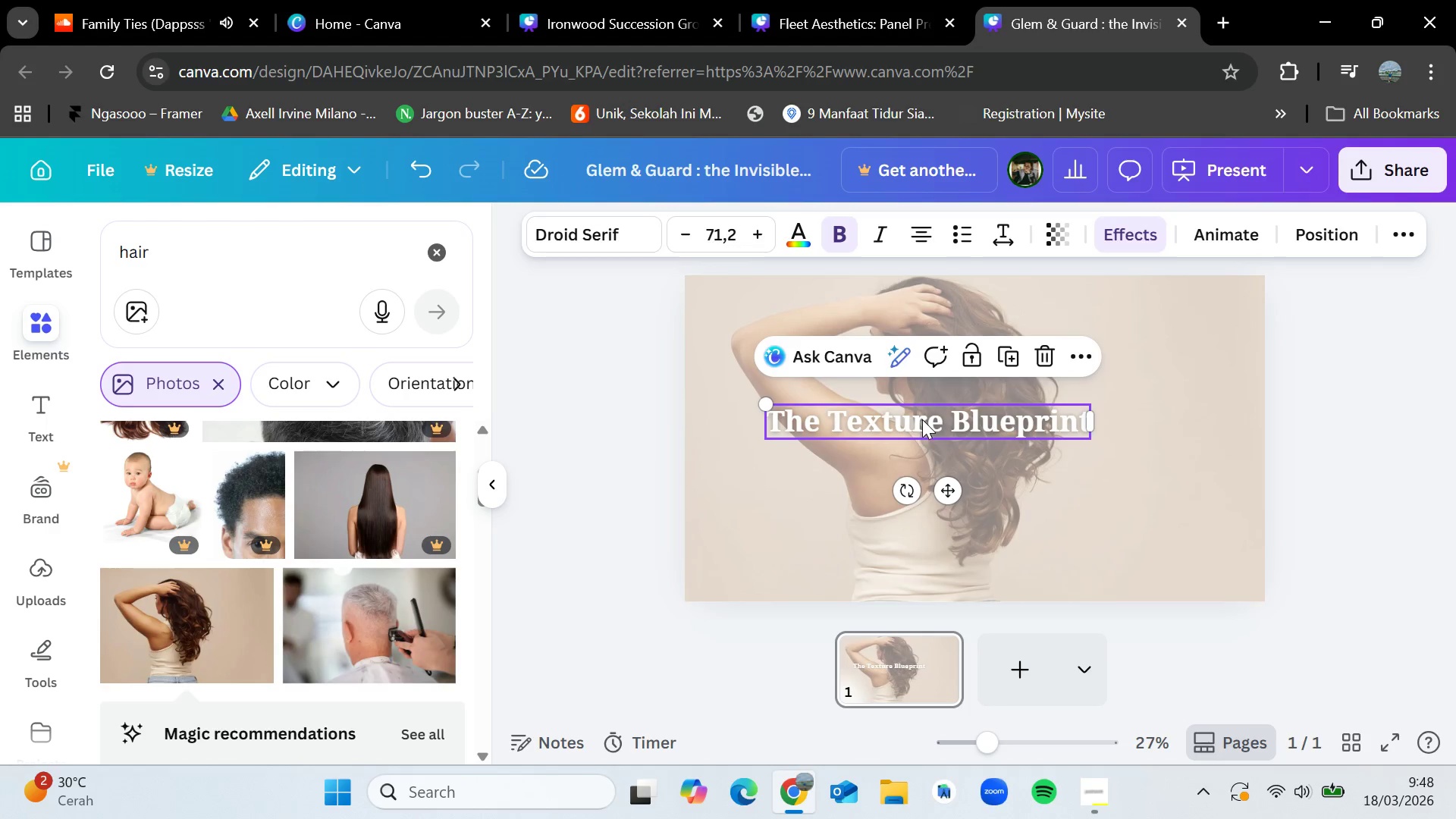 
left_click_drag(start_coordinate=[922, 417], to_coordinate=[974, 419])
 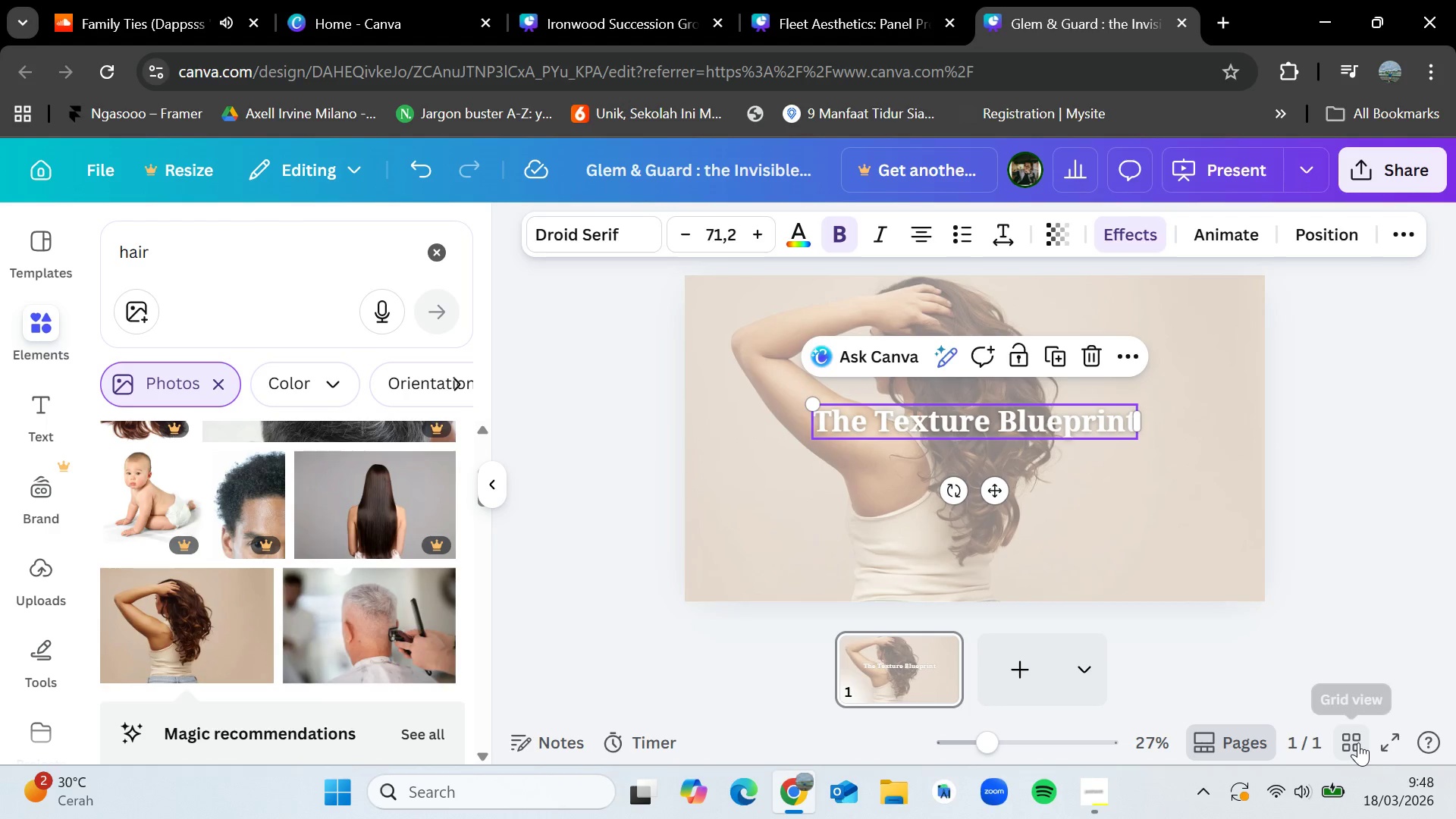 
left_click([1389, 741])
 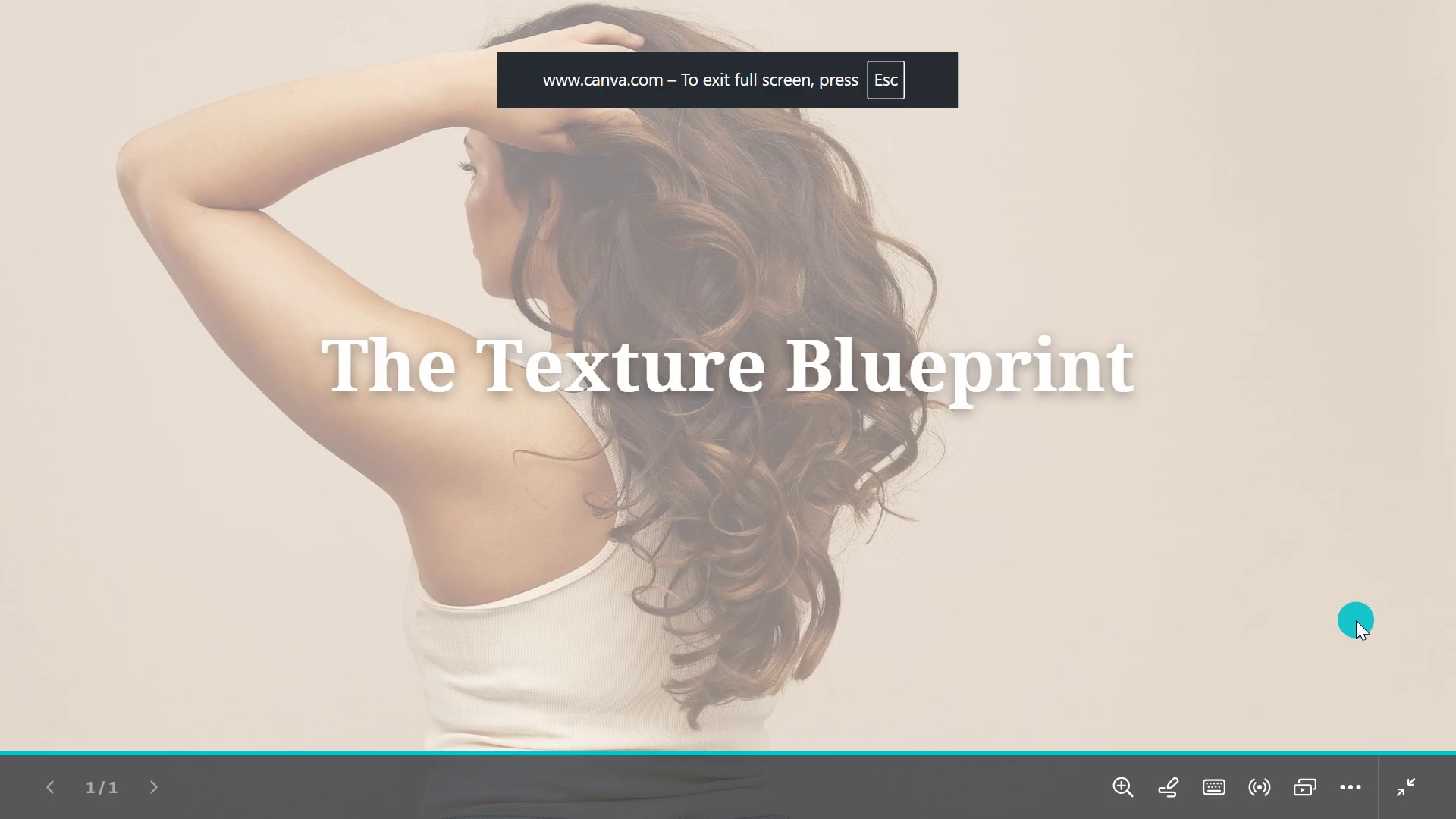 
key(Escape)
 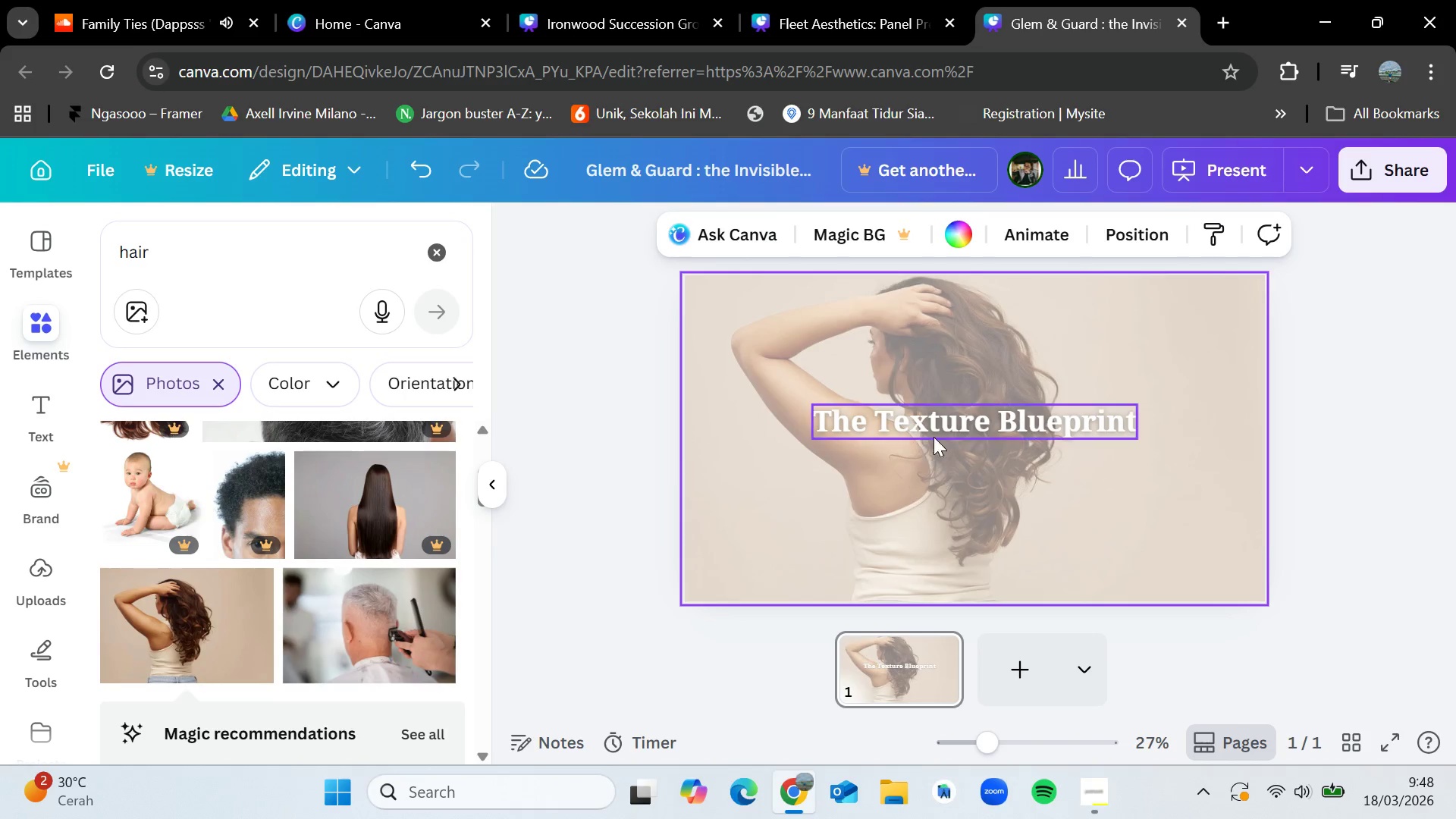 
left_click([934, 429])
 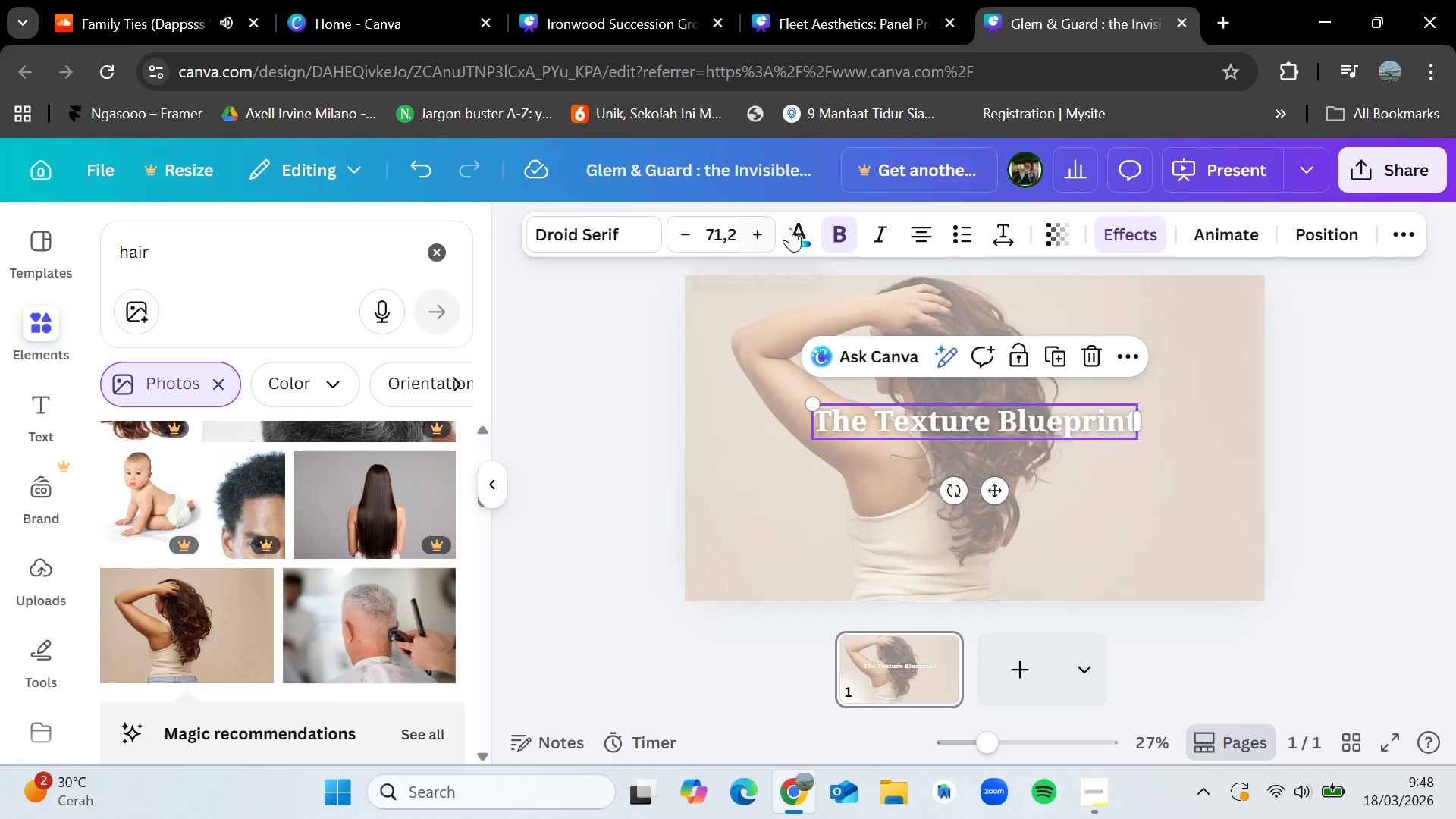 
left_click([791, 229])
 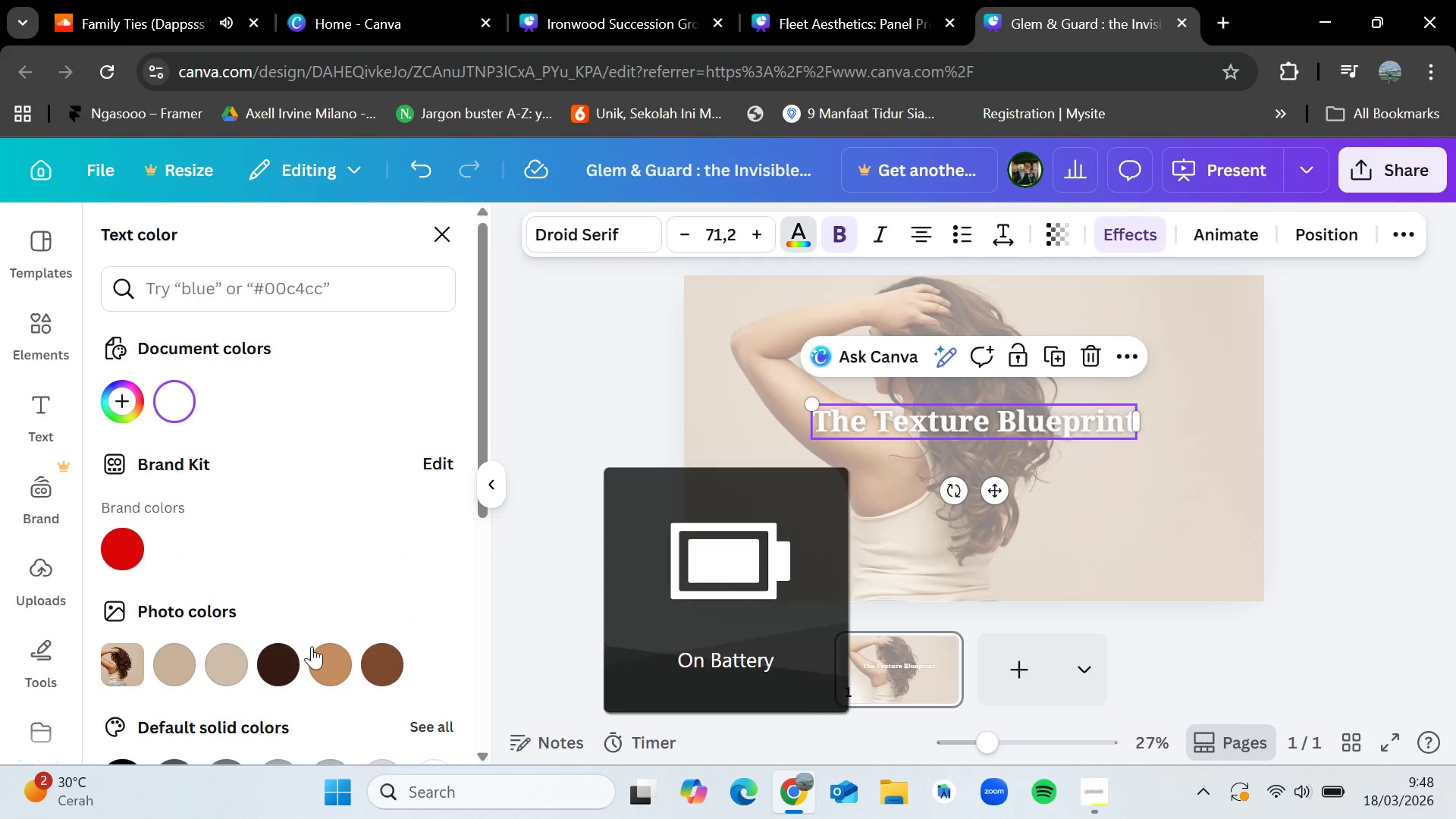 
left_click([284, 662])
 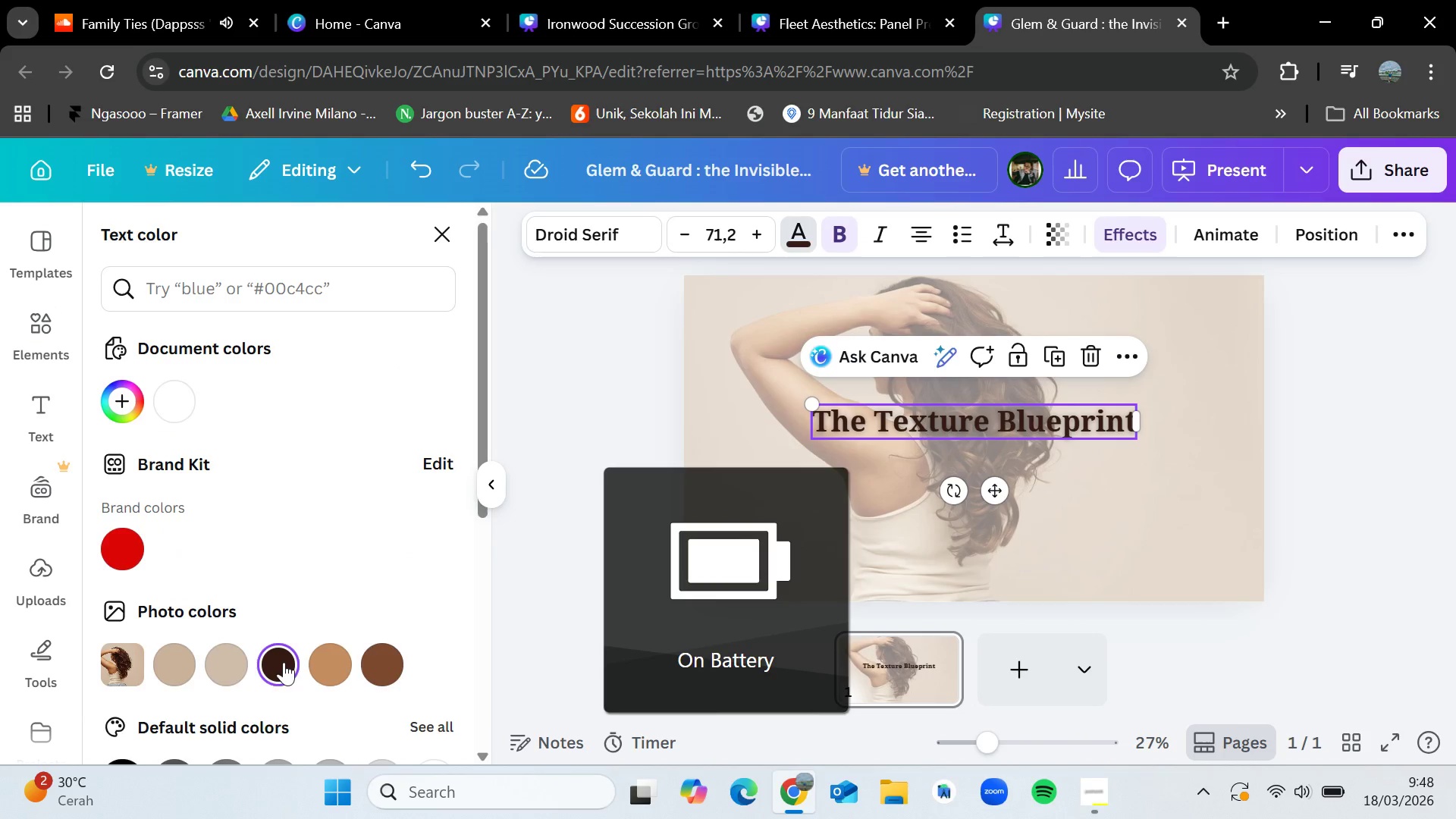 
scroll: coordinate [284, 662], scroll_direction: down, amount: 2.0
 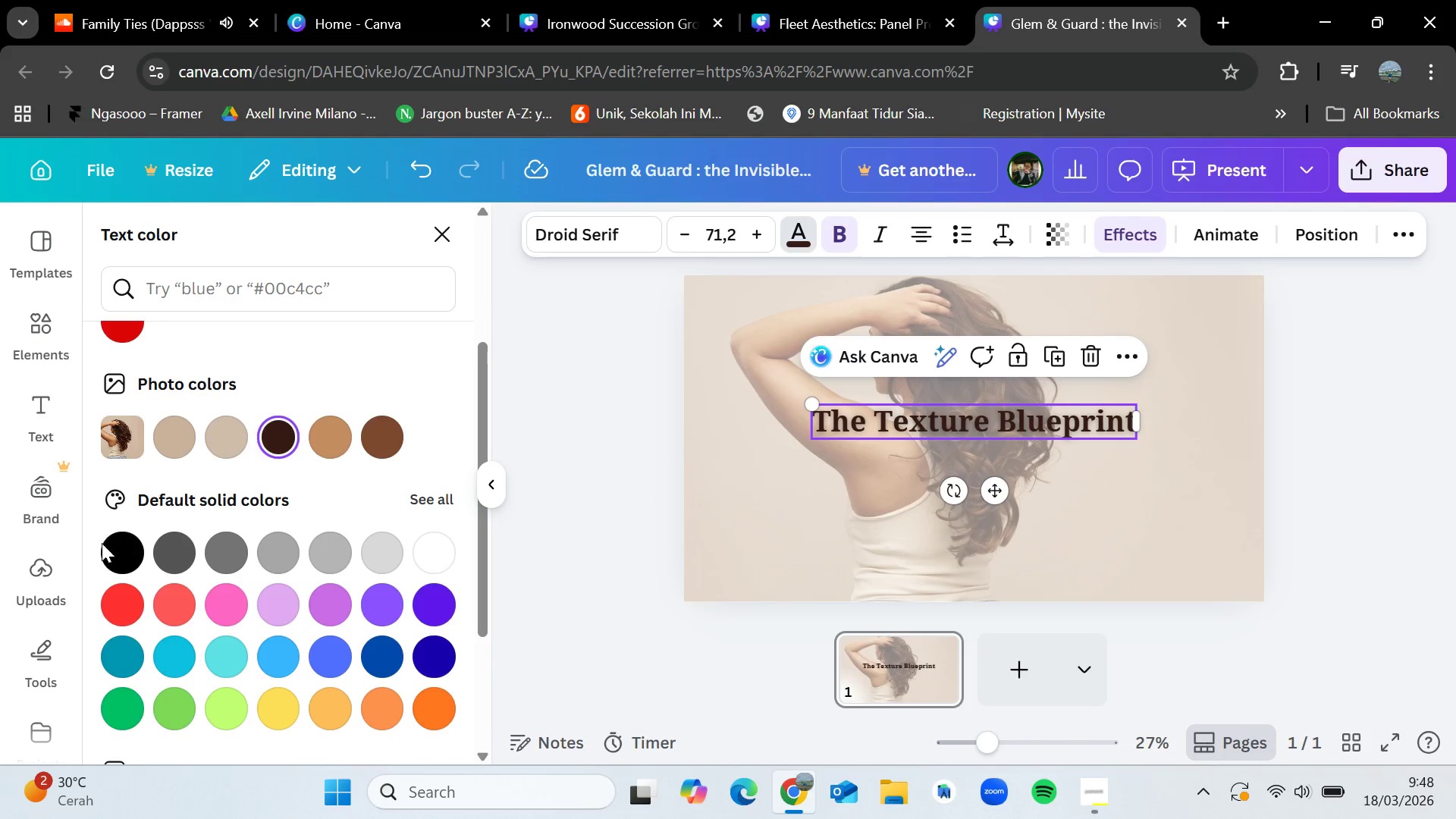 
left_click([123, 550])
 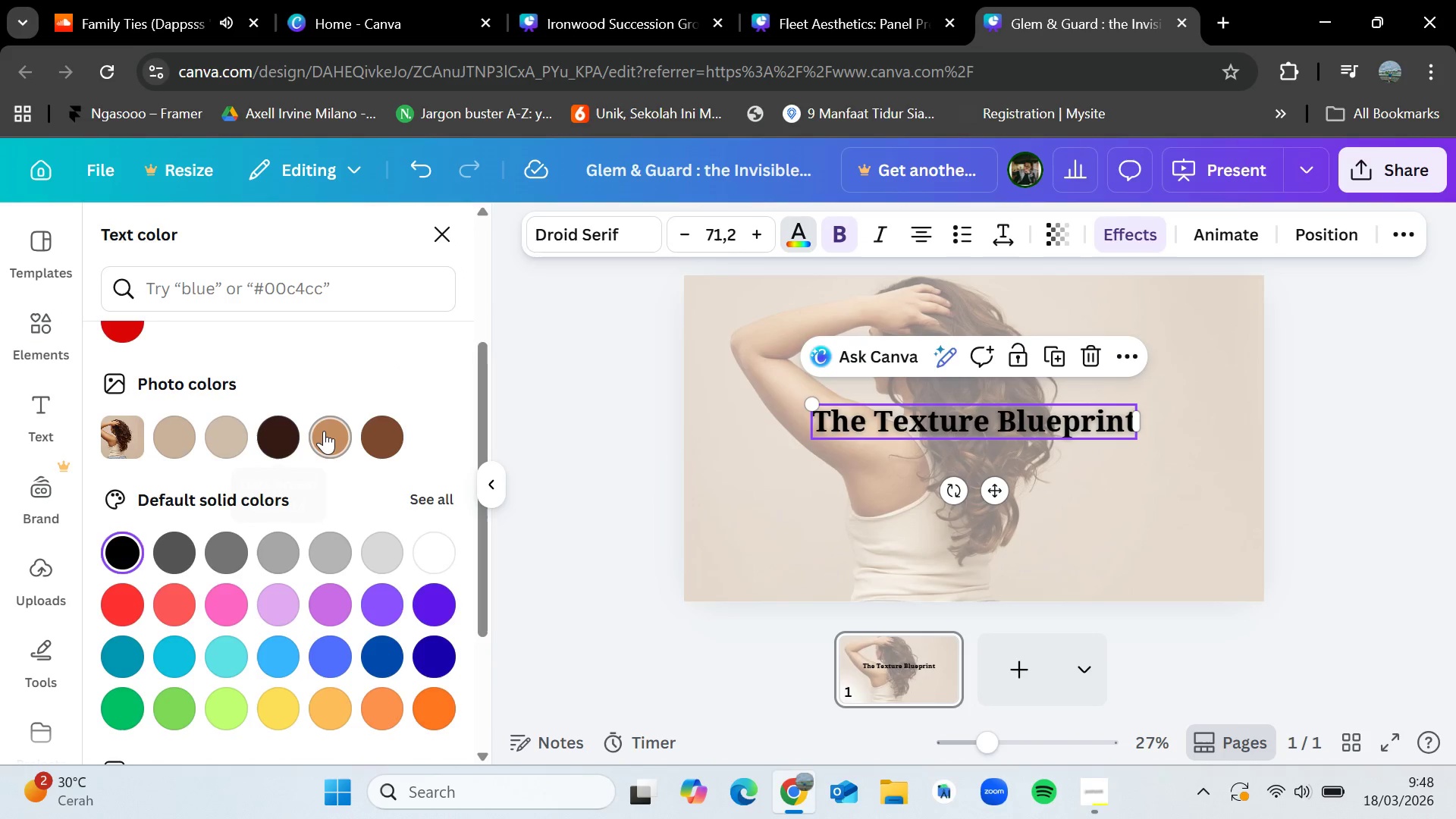 
left_click([391, 430])
 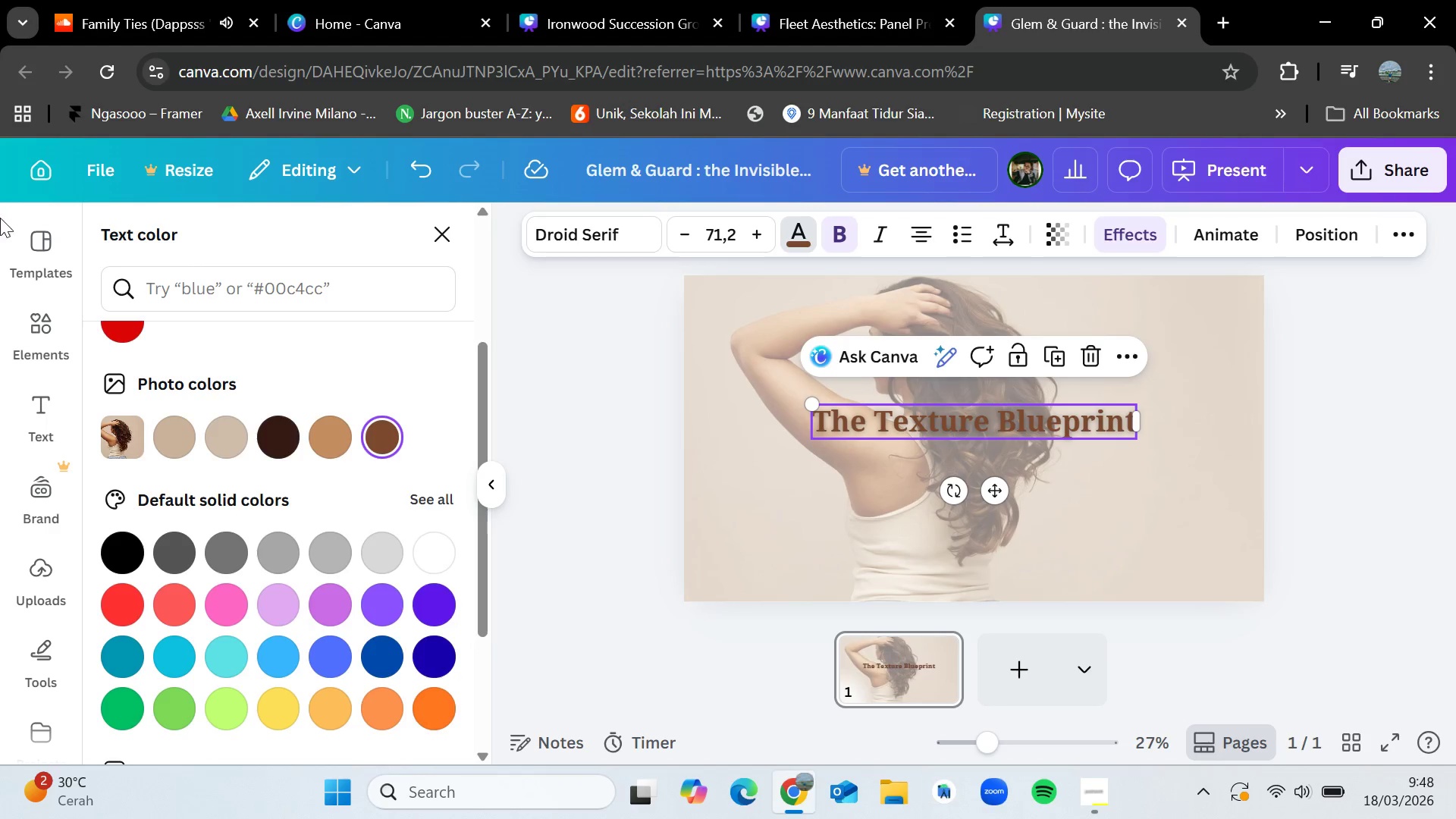 
wait(5.69)
 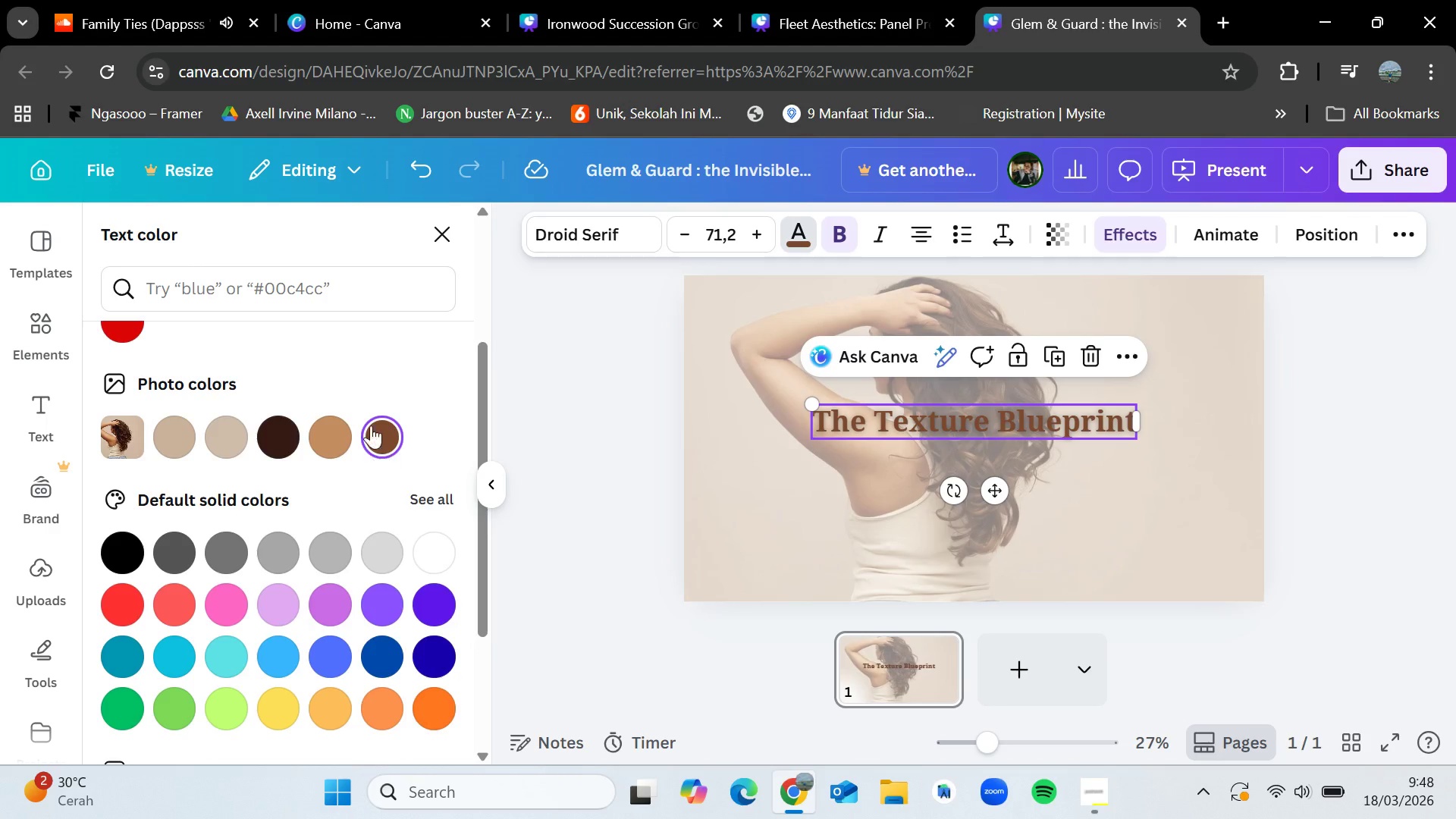 
left_click([438, 566])
 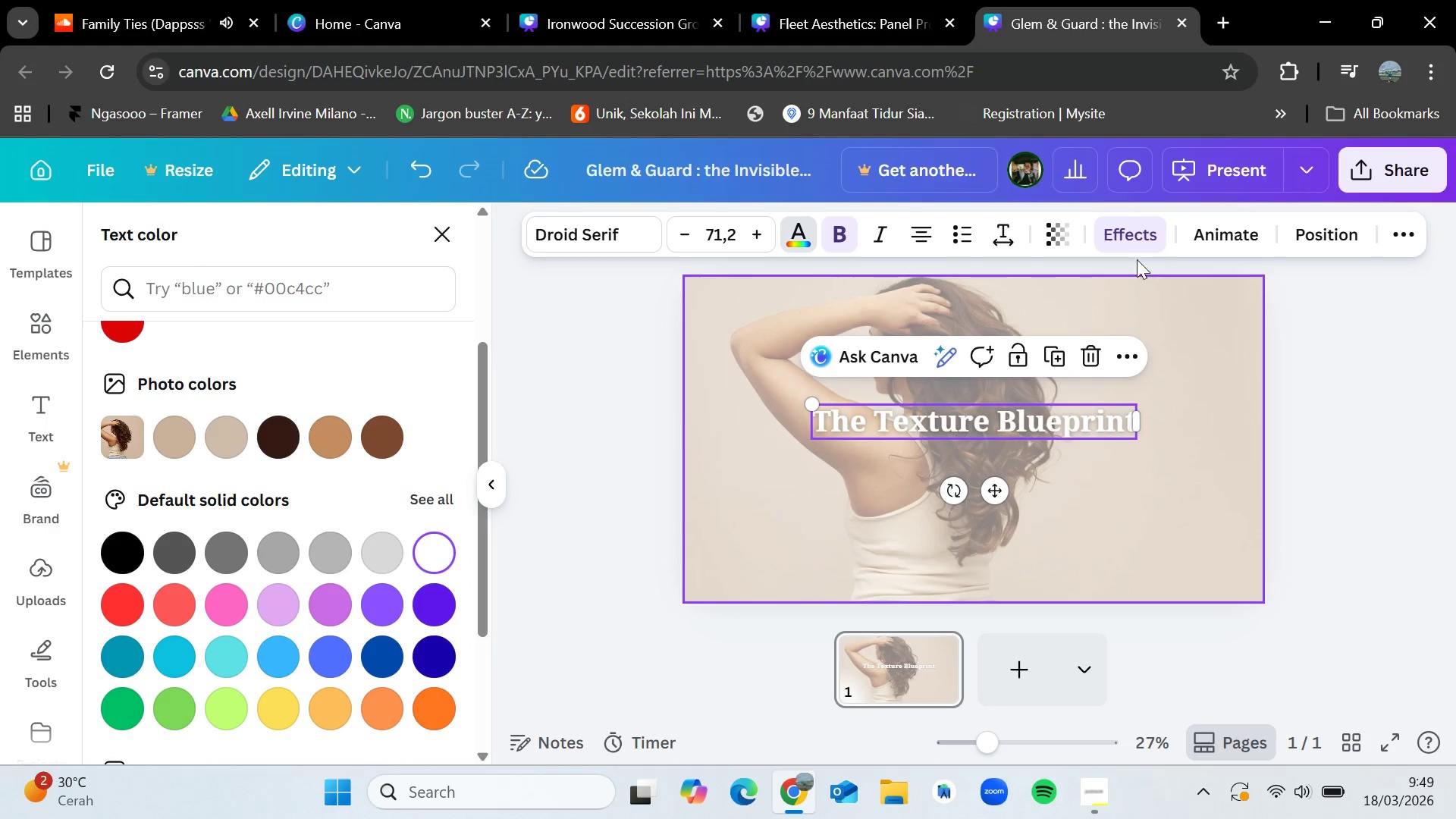 
left_click([1122, 233])
 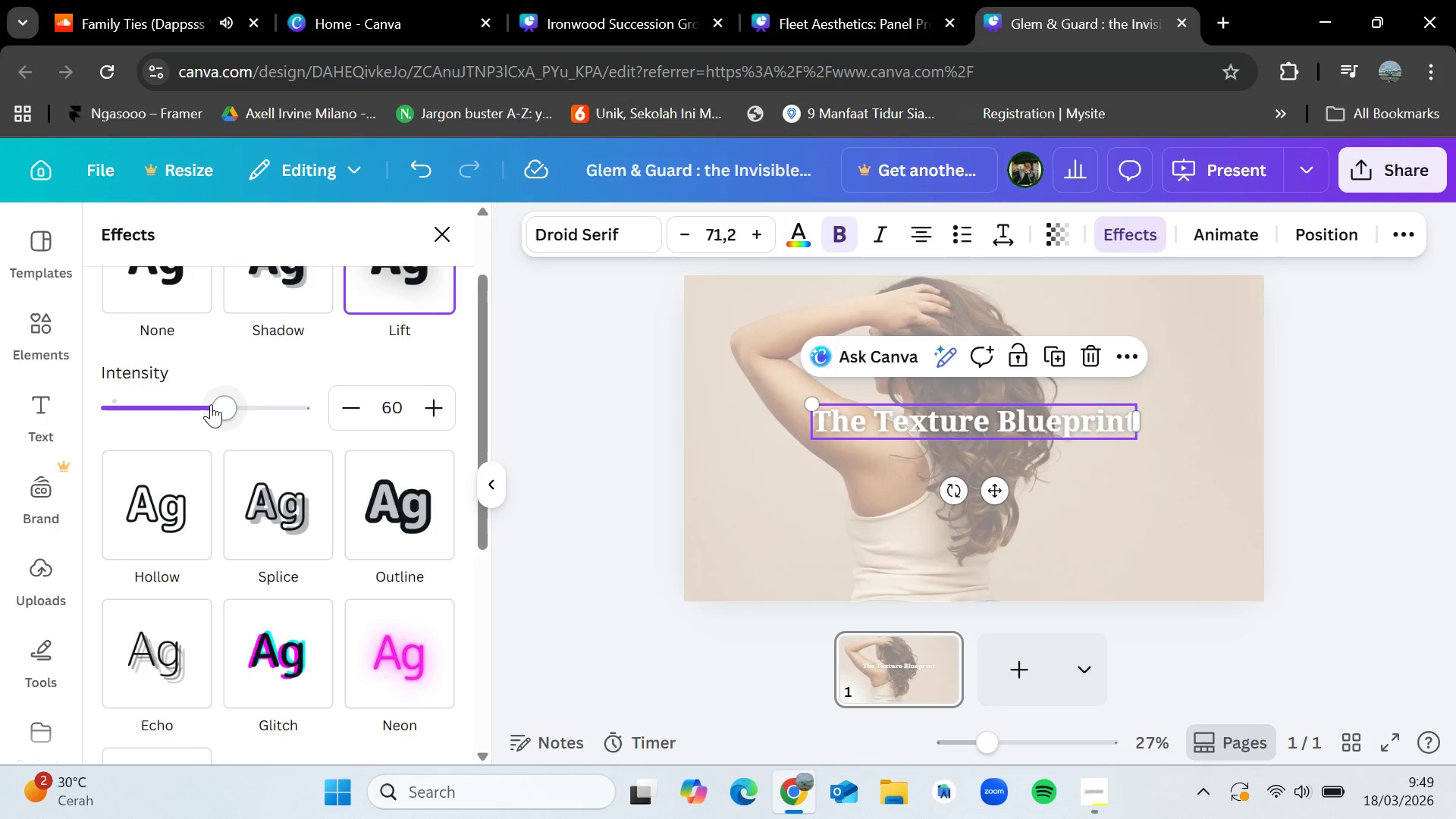 
left_click_drag(start_coordinate=[215, 402], to_coordinate=[310, 398])
 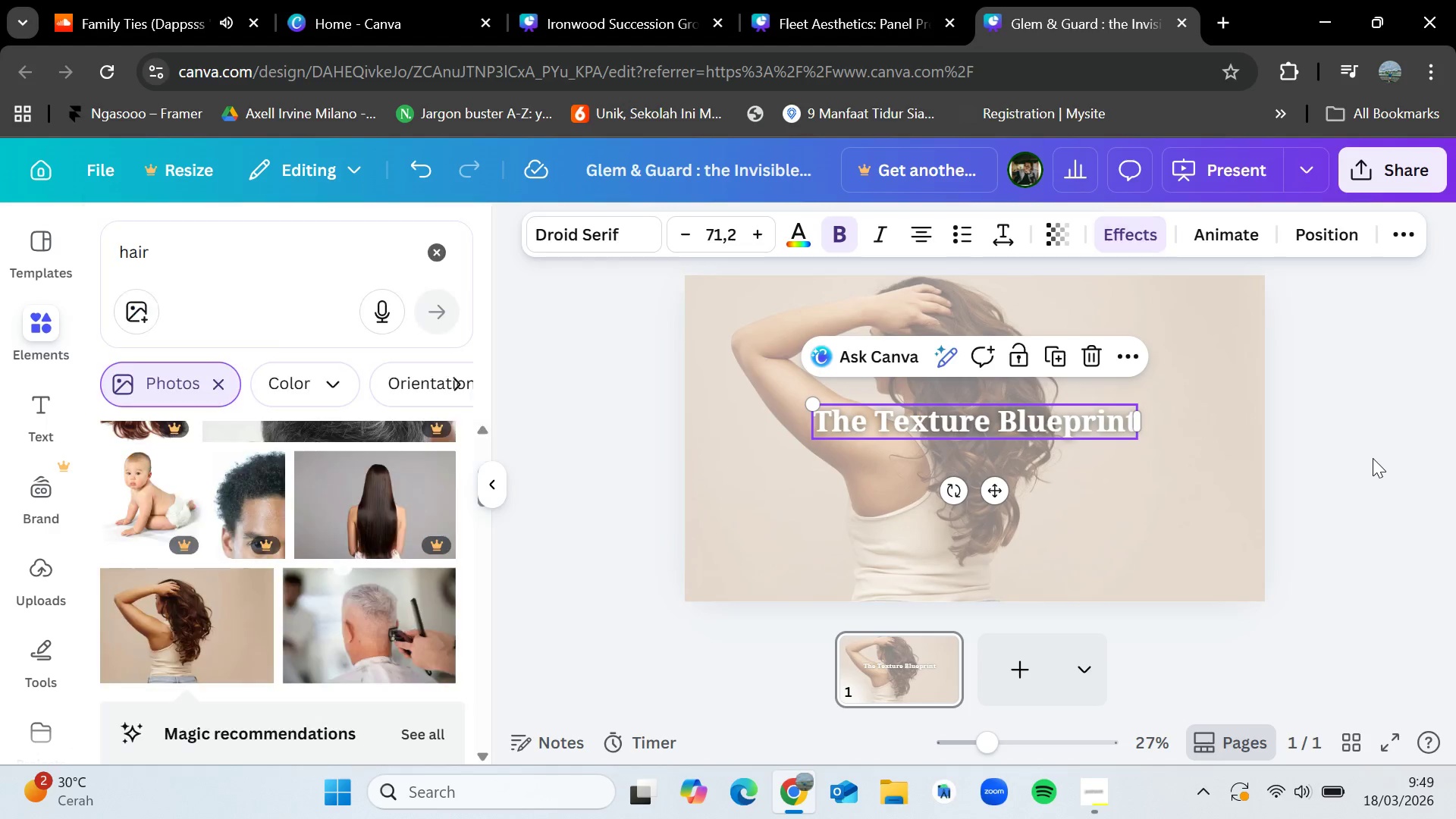 
double_click([1379, 462])
 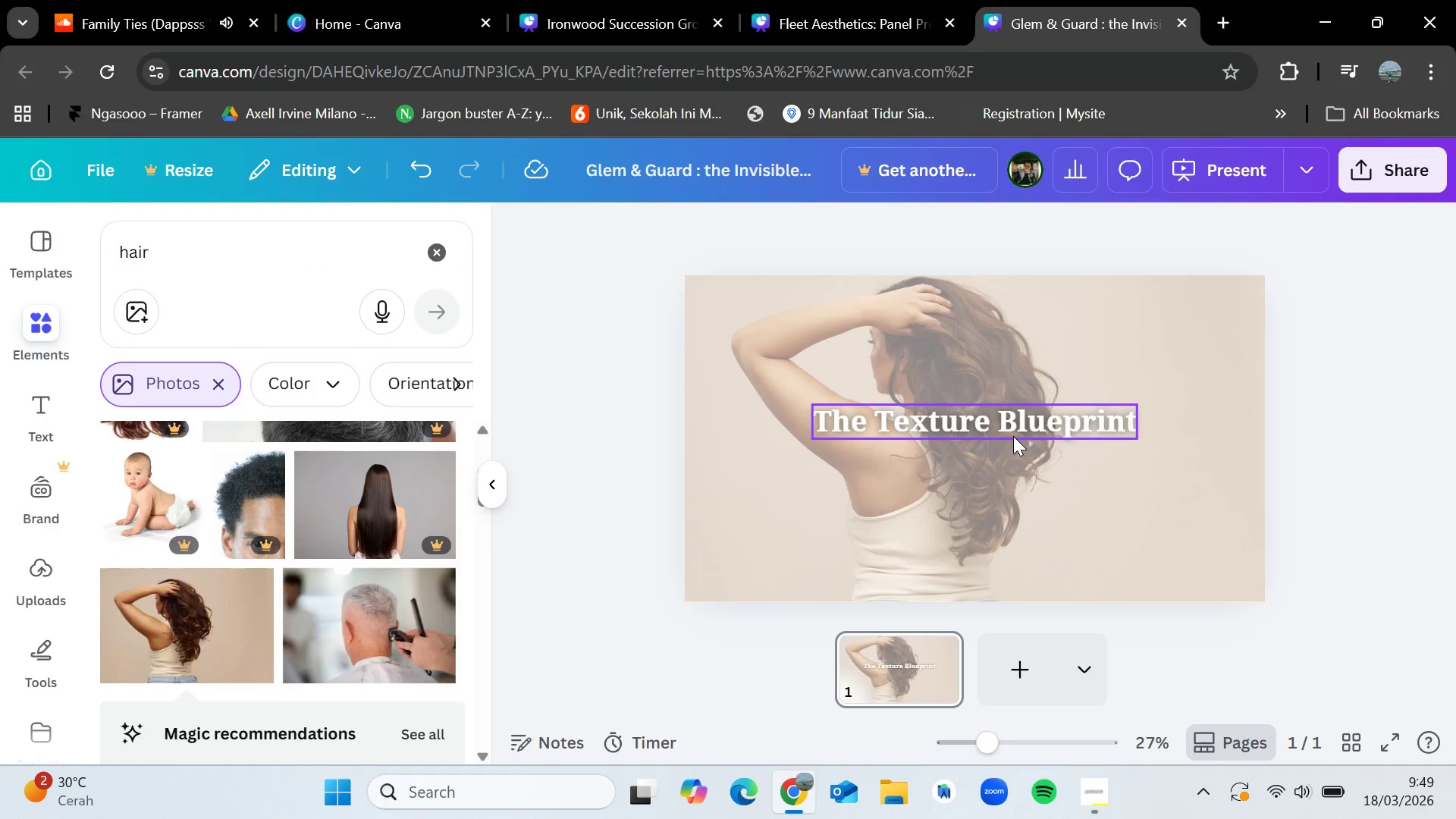 
left_click_drag(start_coordinate=[1013, 435], to_coordinate=[1010, 427])
 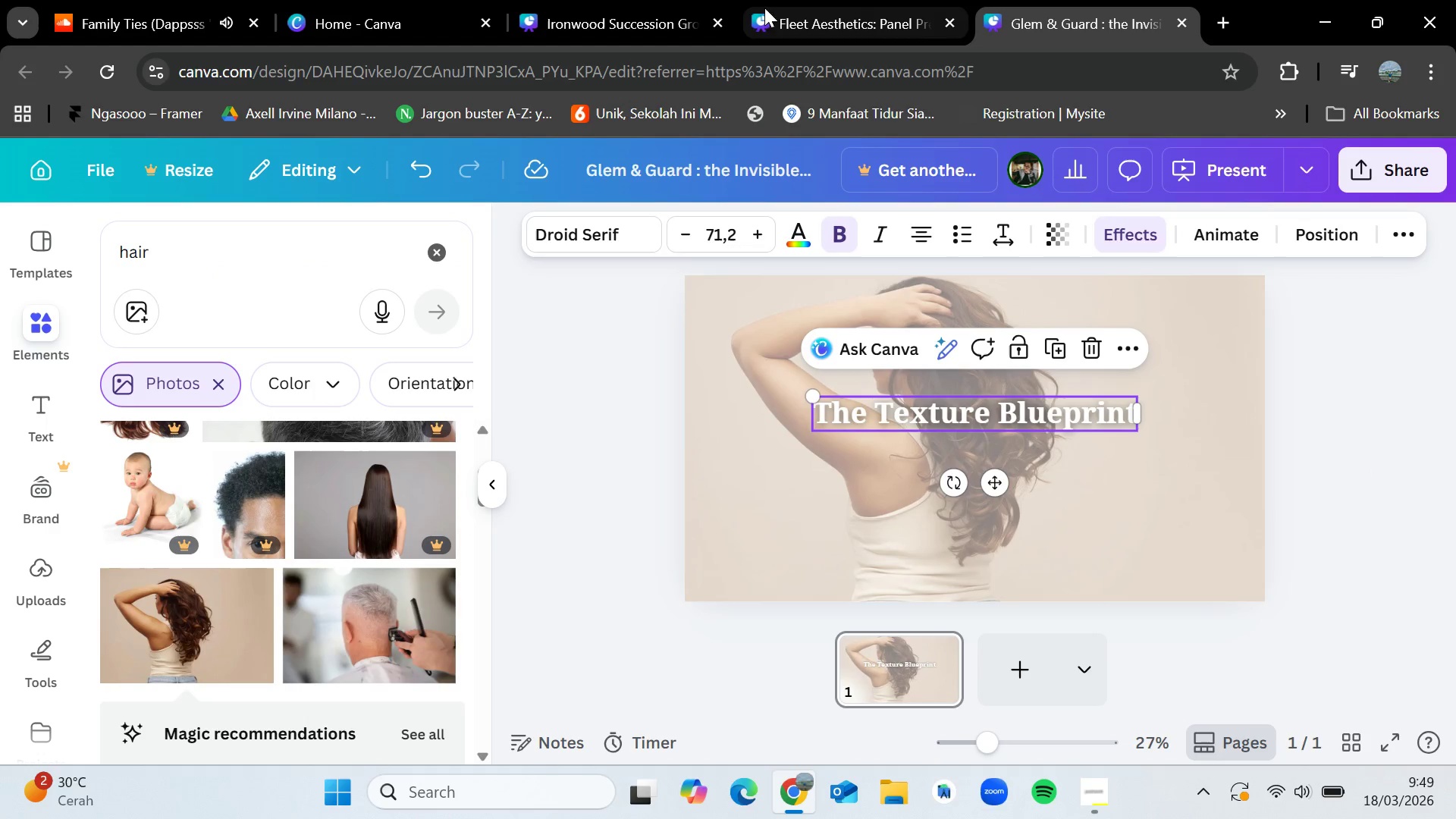 
left_click([647, 0])
 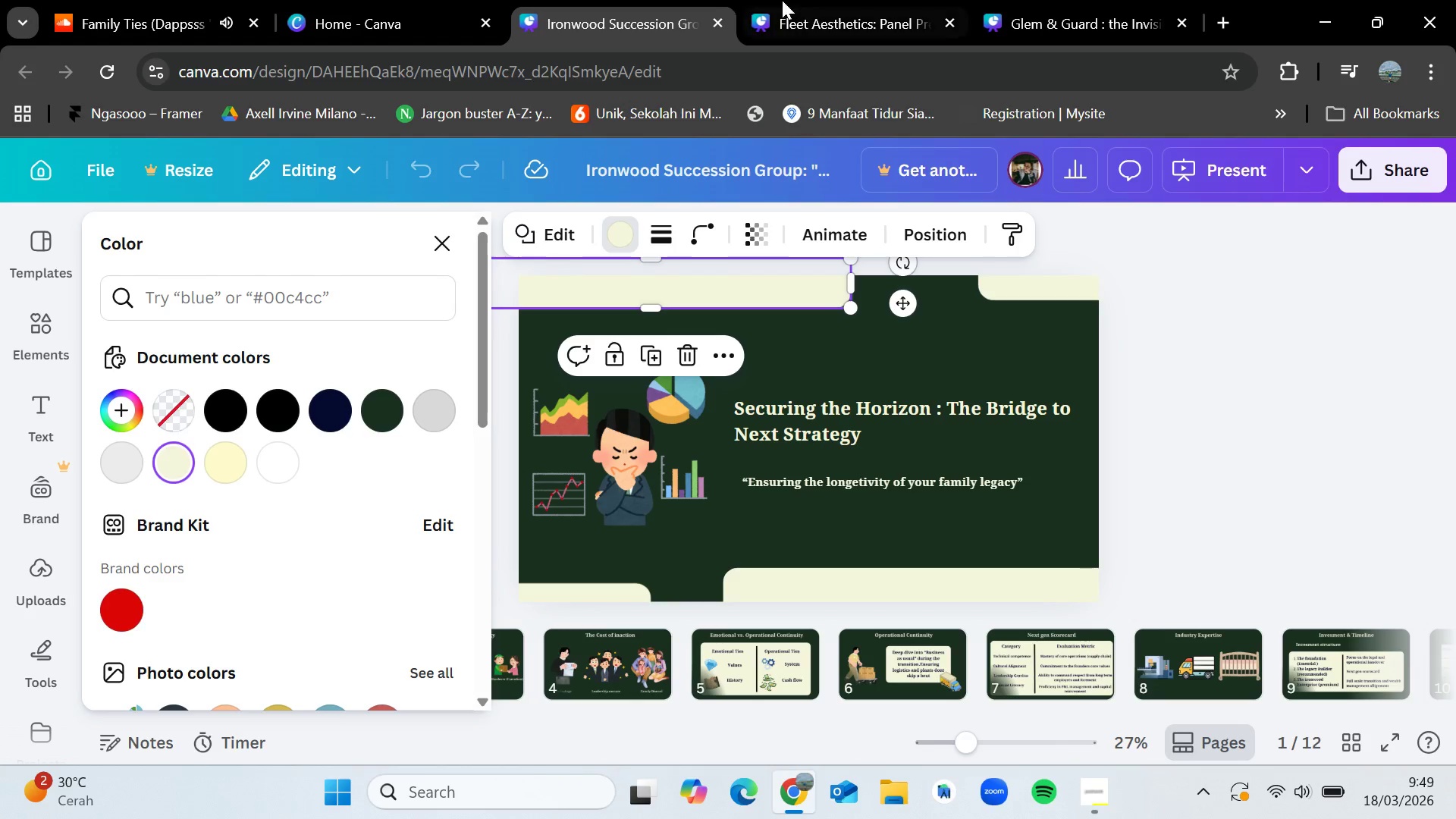 
left_click([782, 0])
 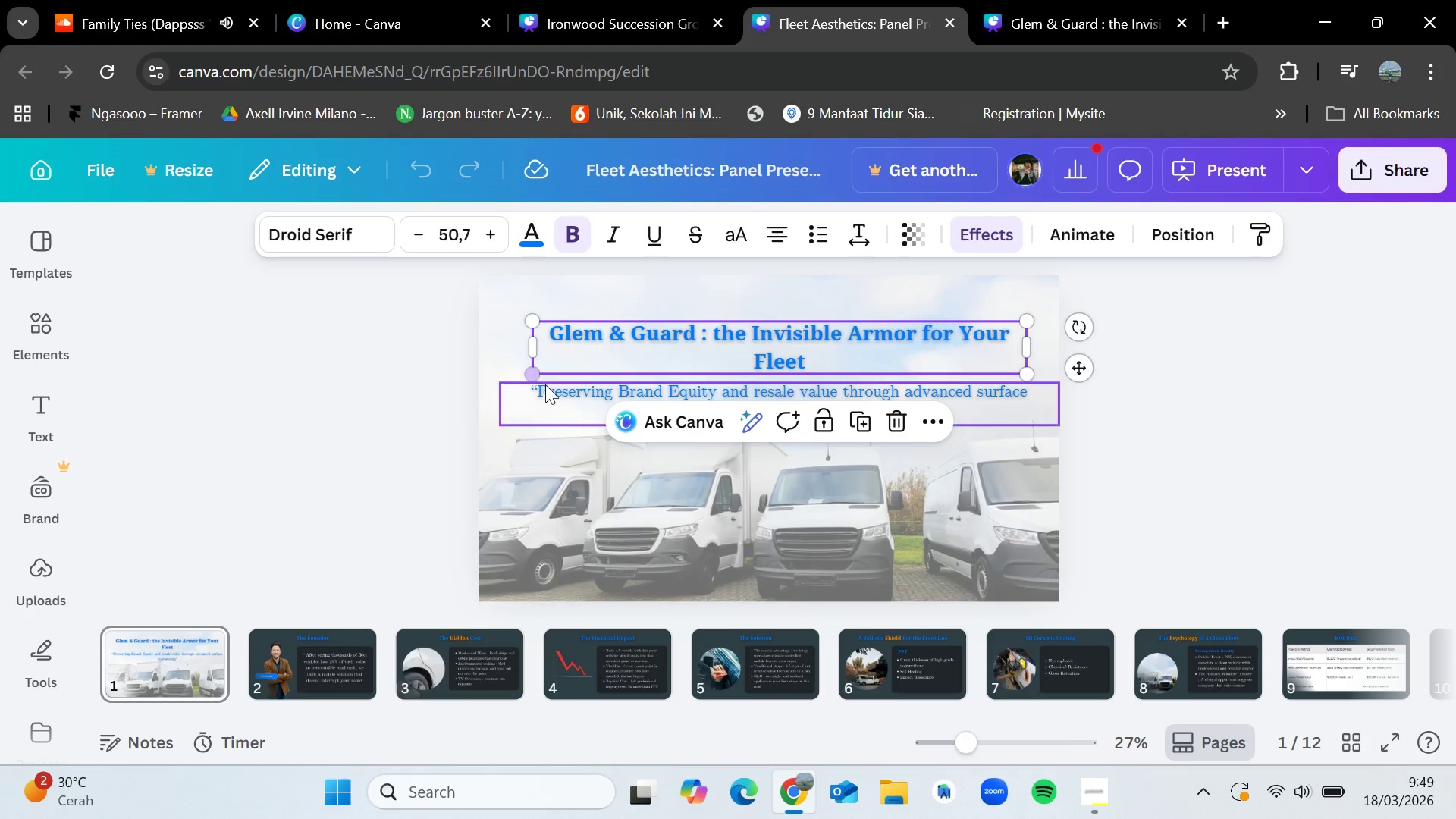 
left_click([552, 392])
 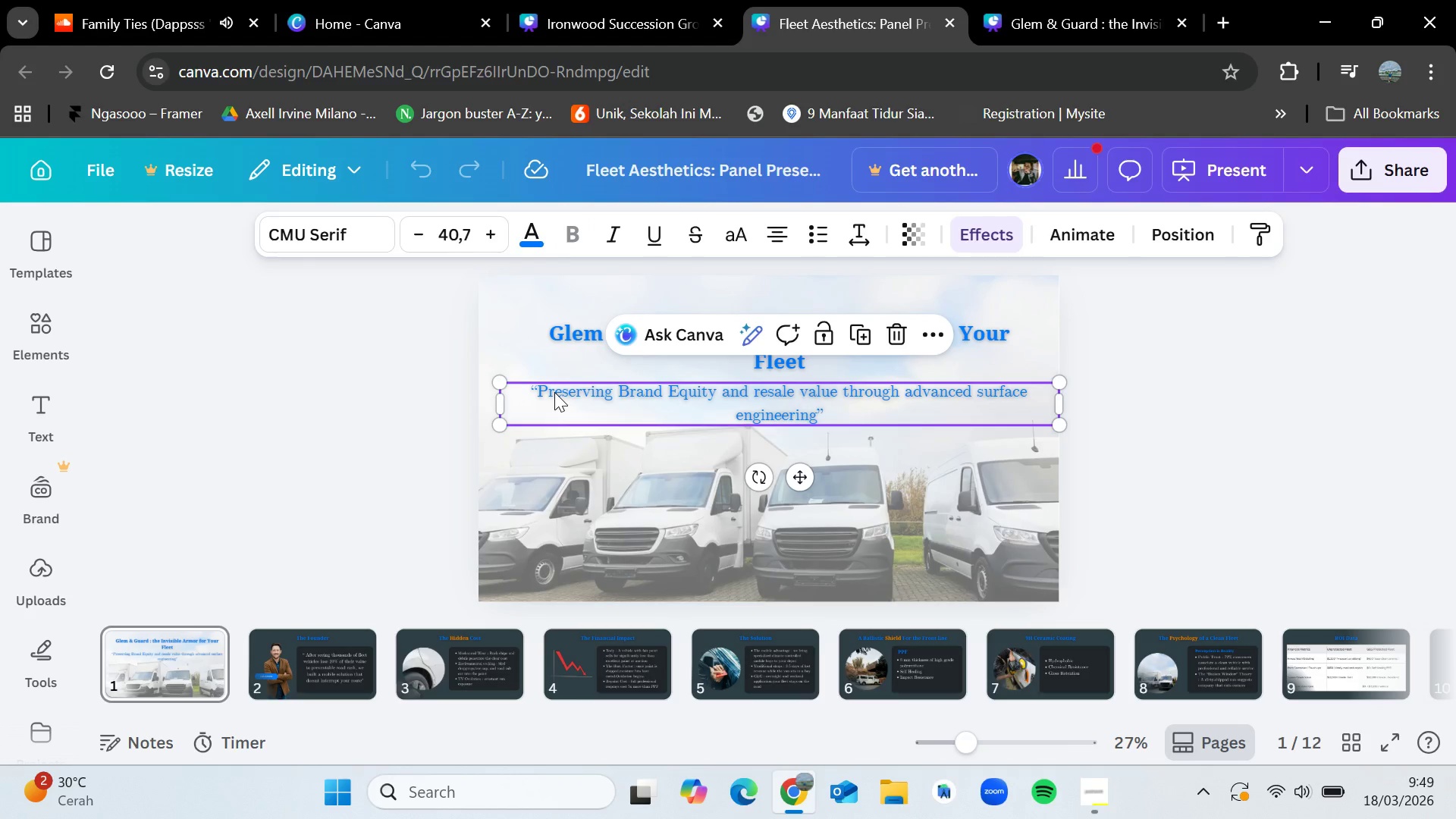 
key(Control+C)
 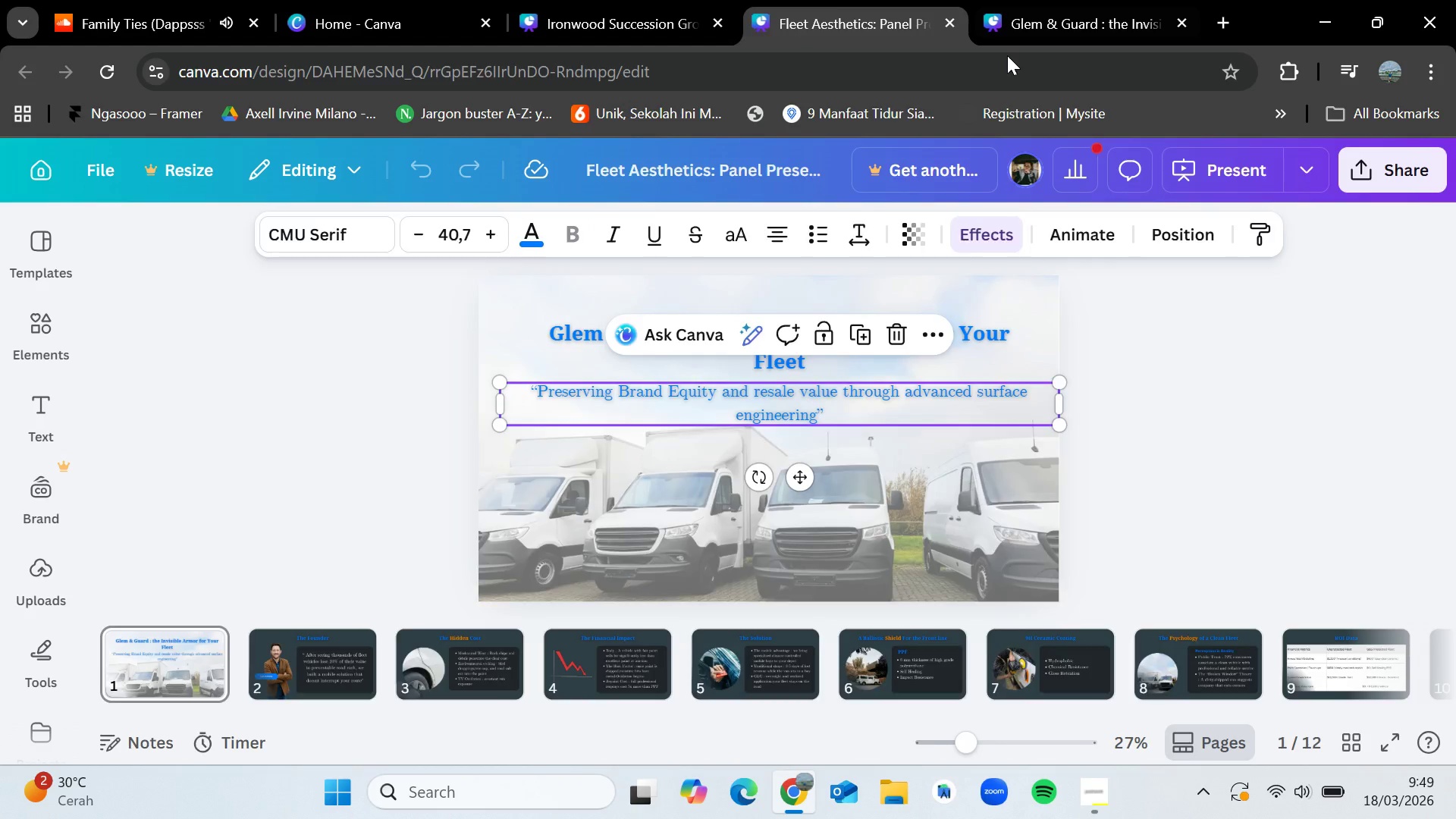 
left_click([1053, 0])
 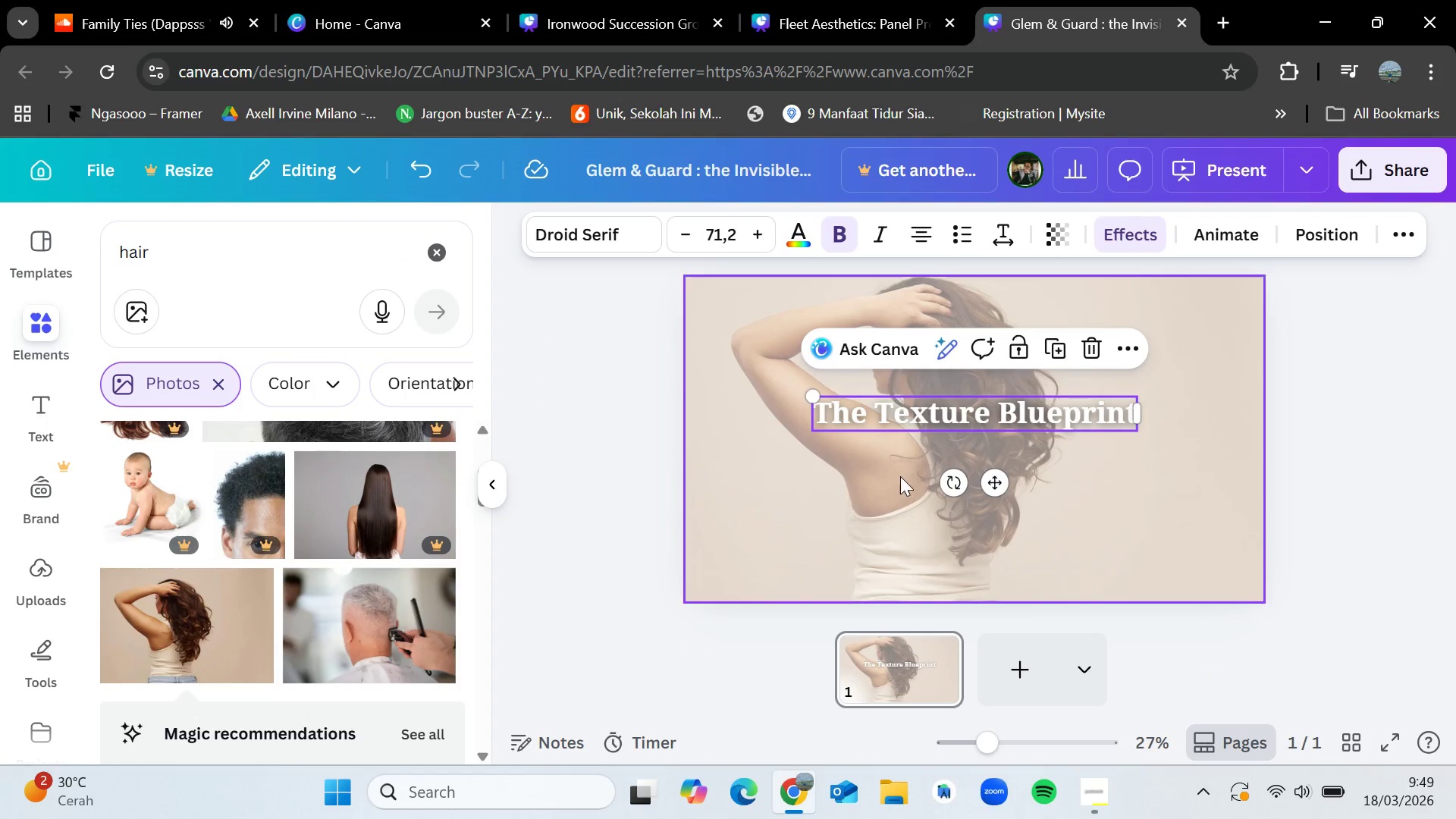 
key(Control+V)
 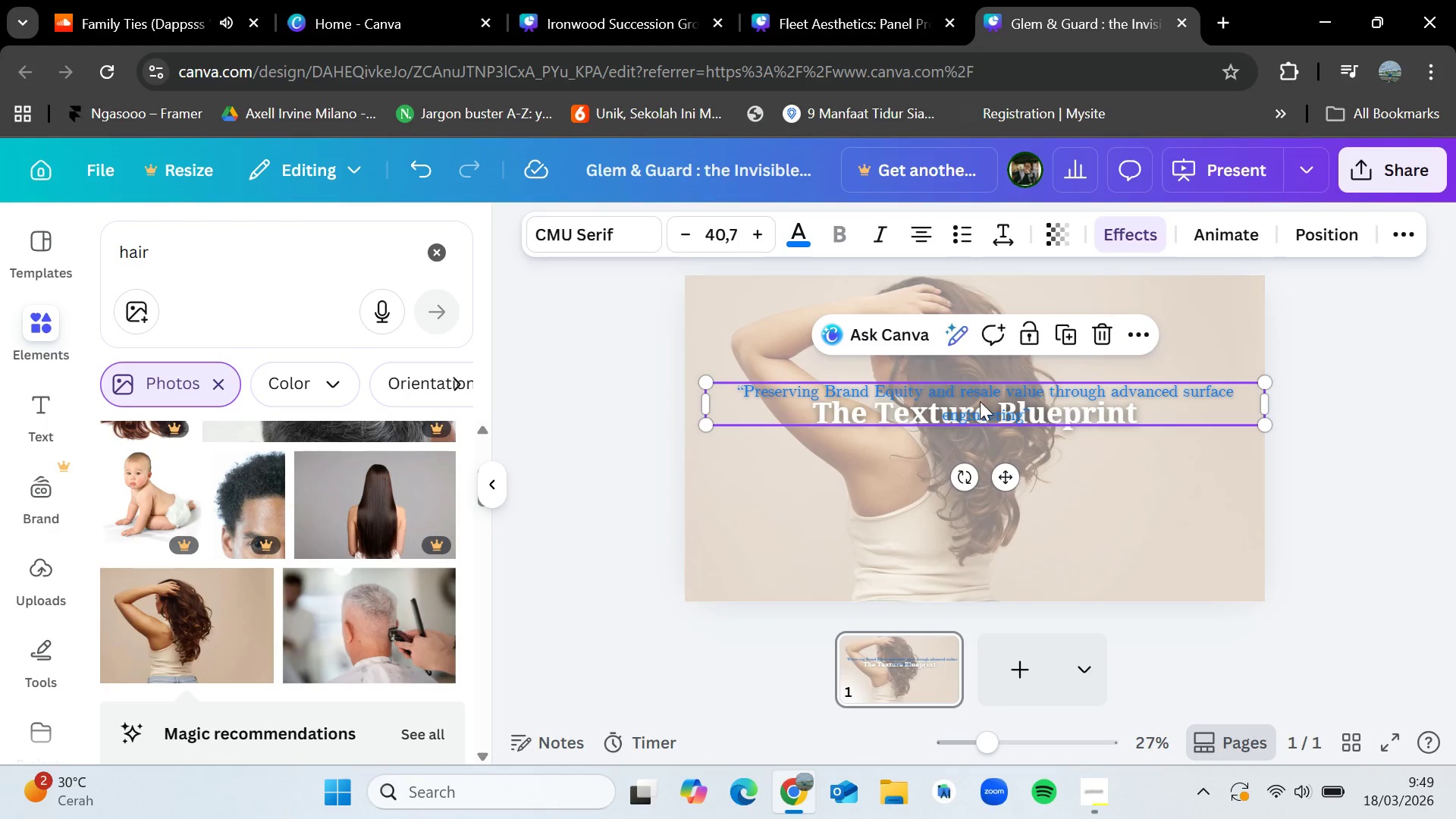 
left_click_drag(start_coordinate=[980, 395], to_coordinate=[980, 479])
 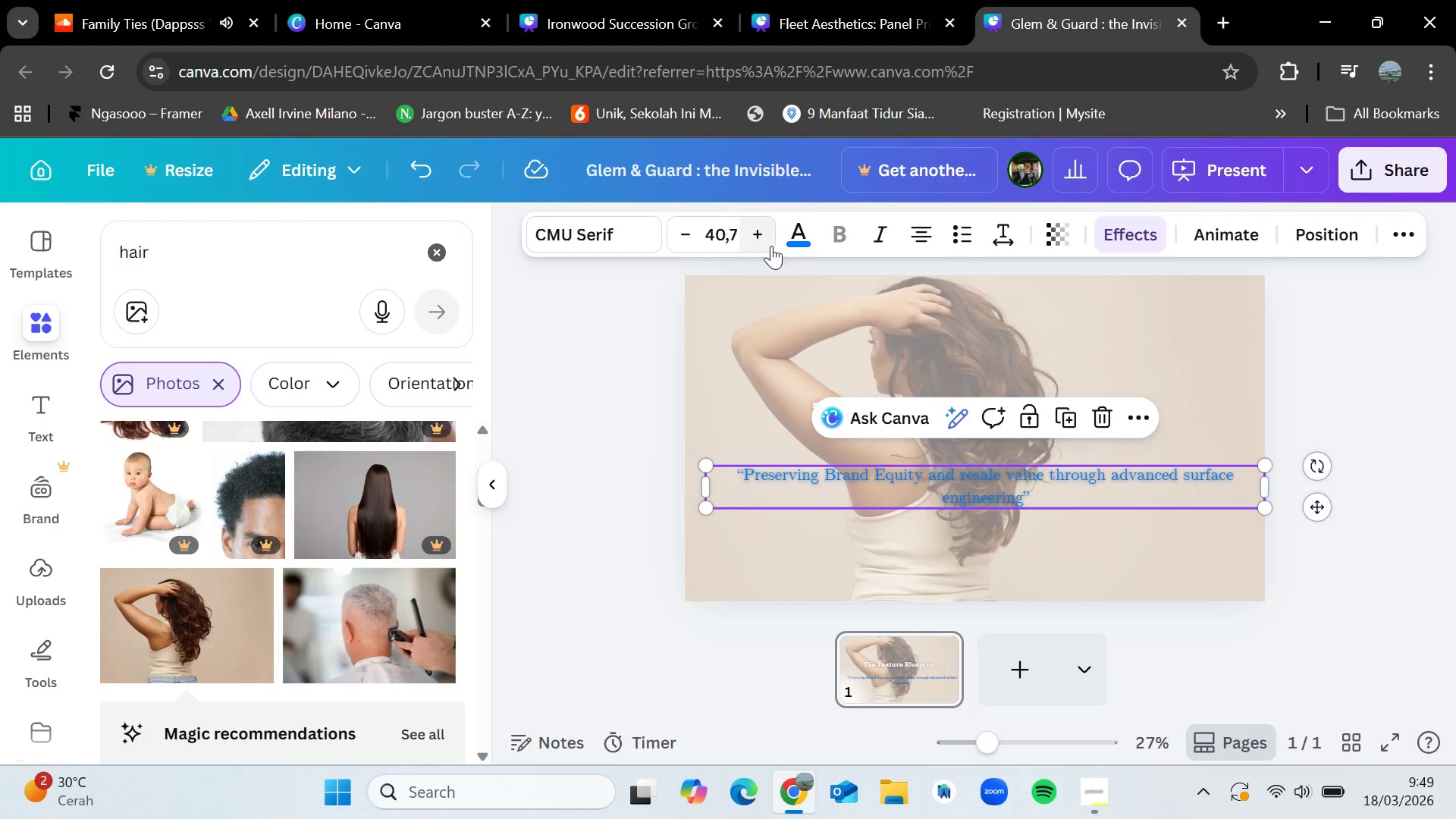 
left_click([788, 234])
 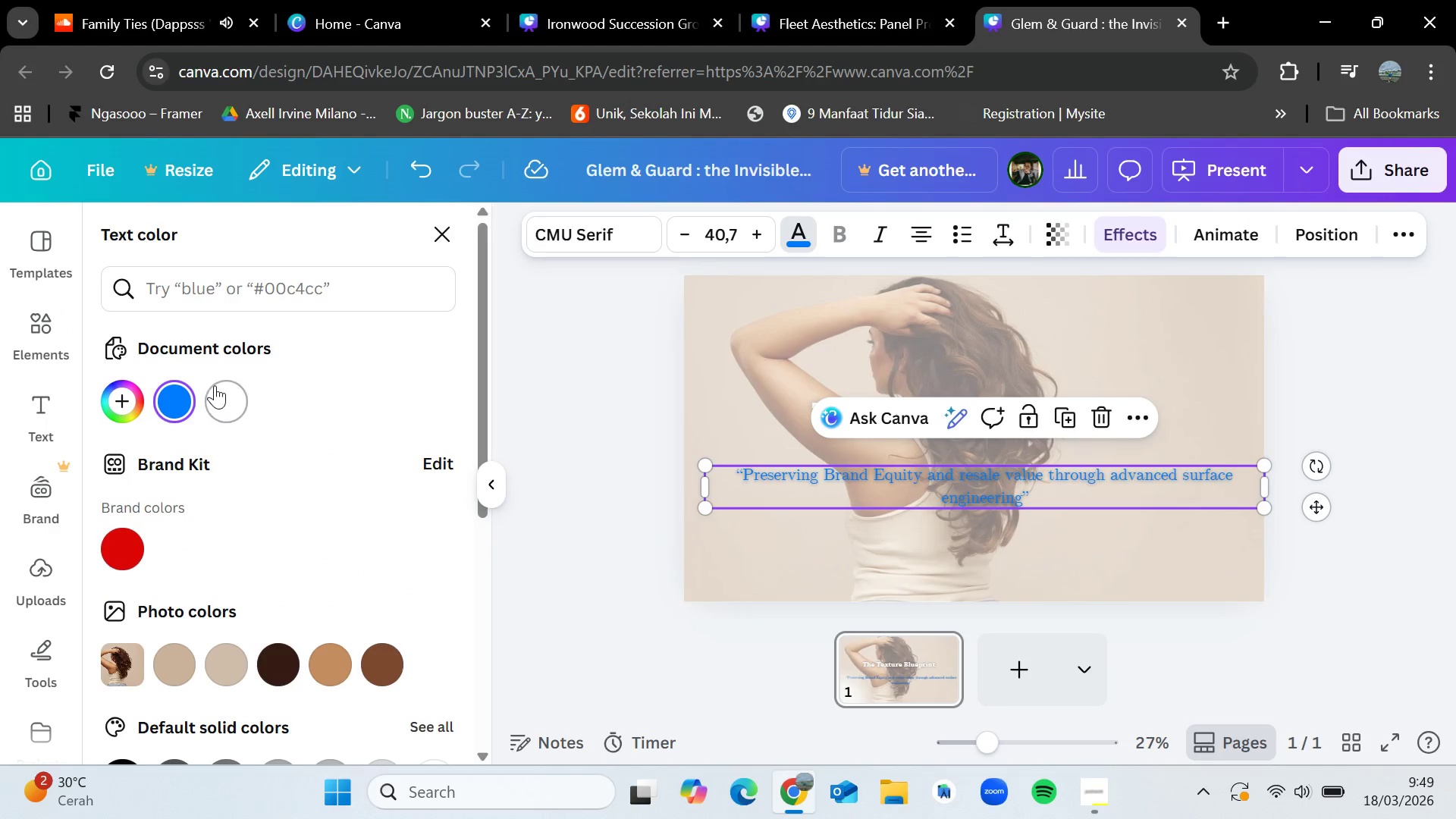 
left_click([225, 397])
 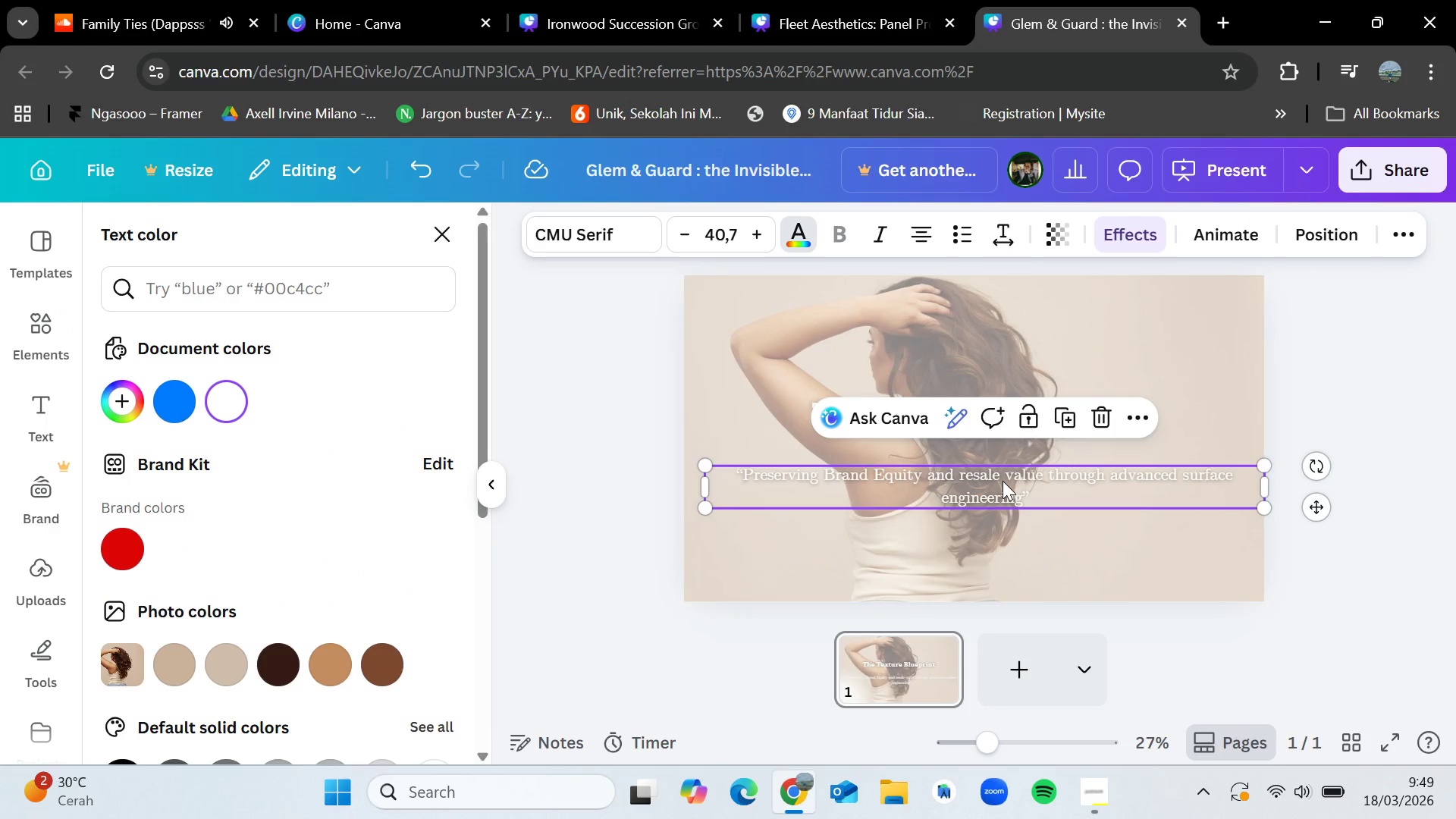 
double_click([1003, 481])
 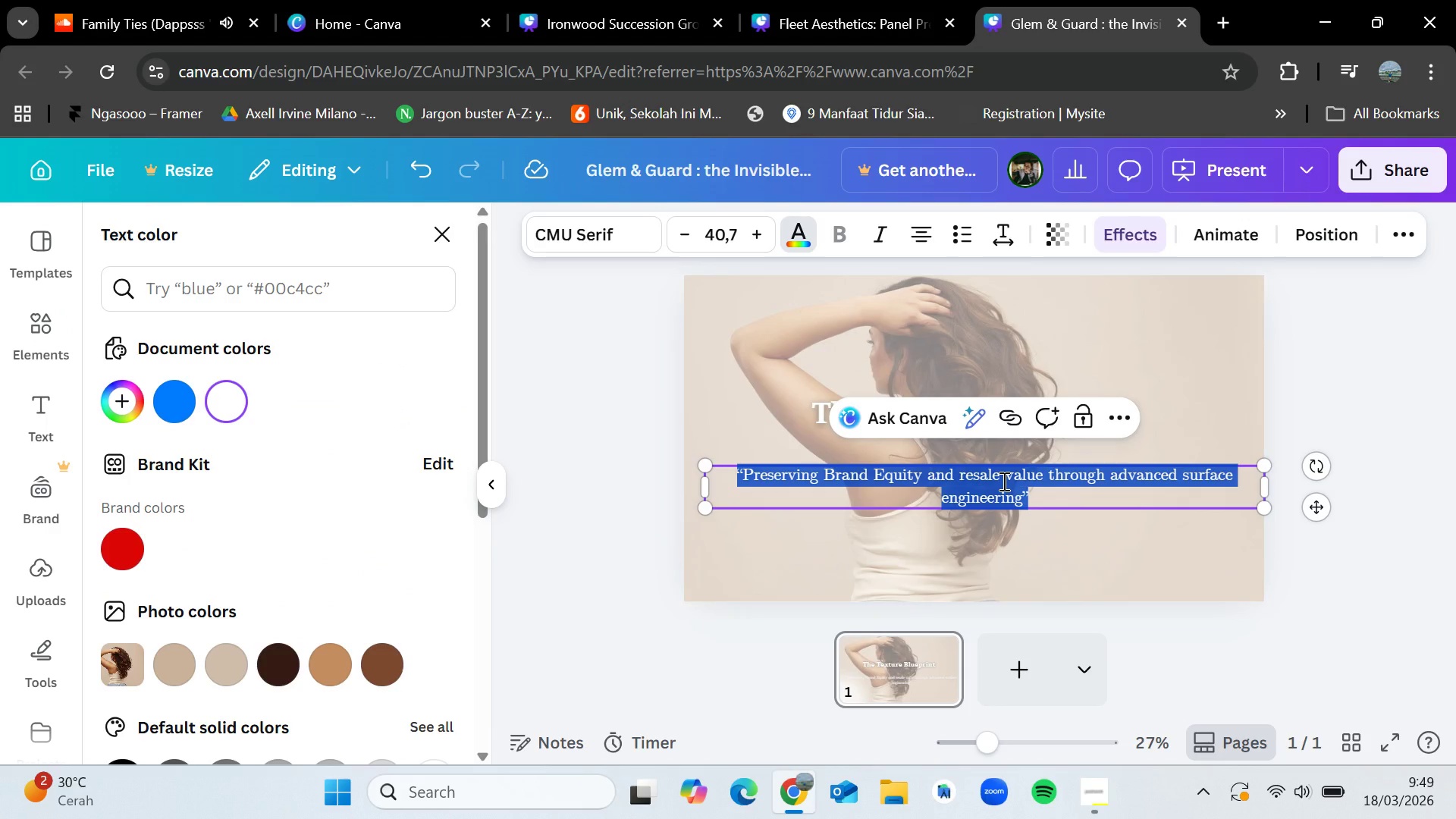 
wait(6.75)
 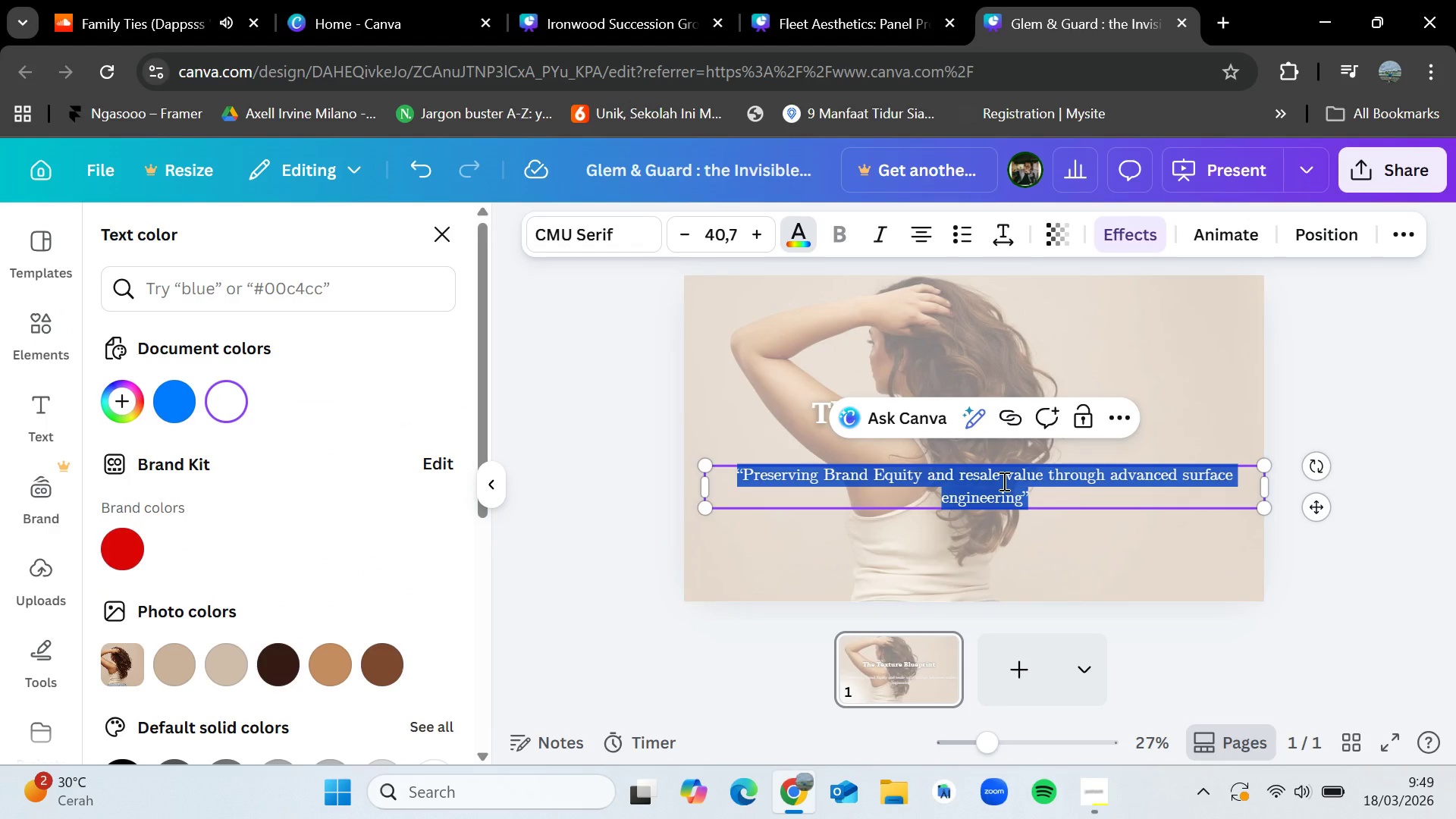 
key(Backspace)
type(A 4 week)
key(Backspace)
key(Backspace)
key(Backspace)
key(Backspace)
type(Weeks)
 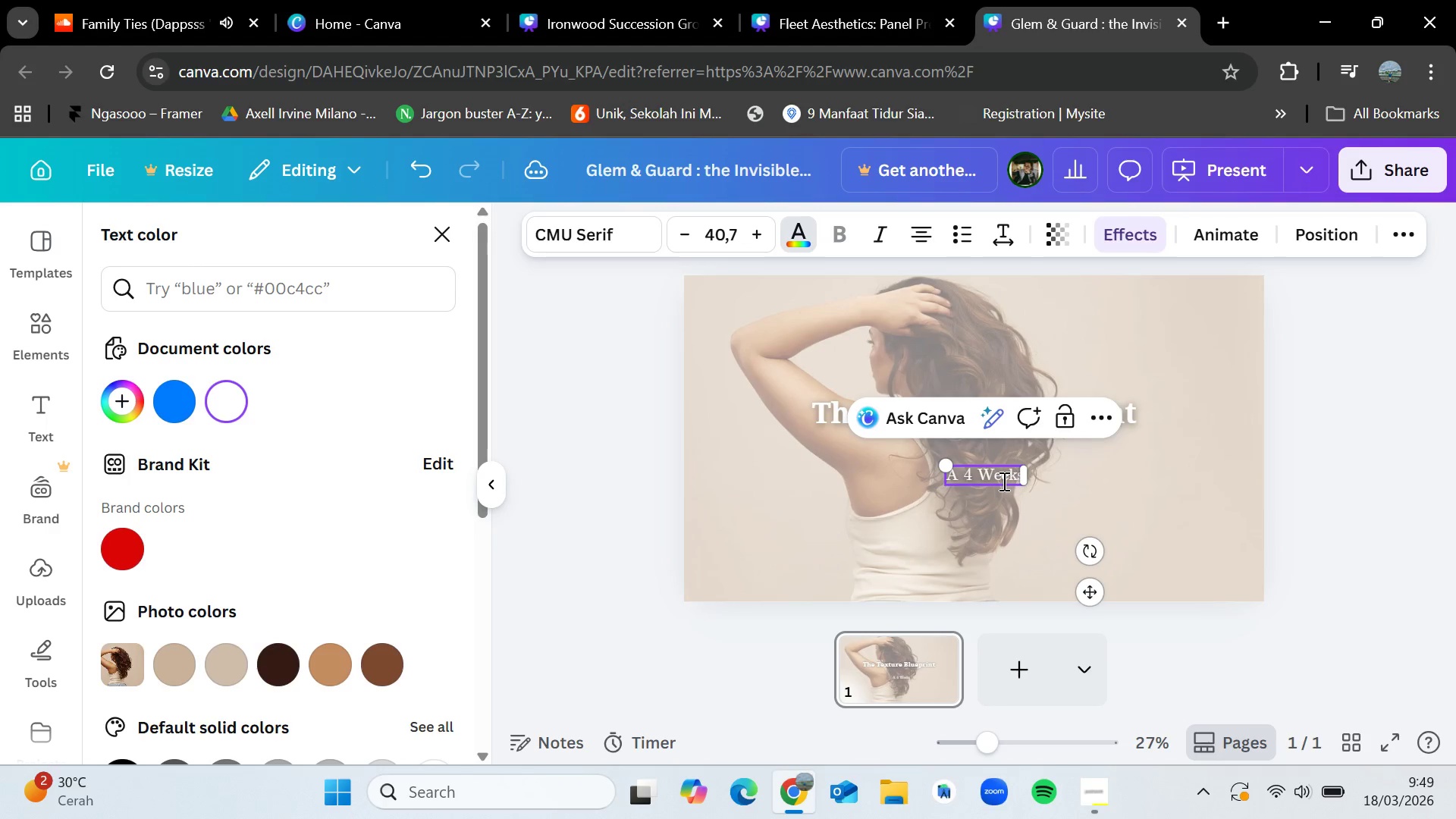 
key(Backspace)
type( i)
key(Backspace)
type(Intensive Training Program)
 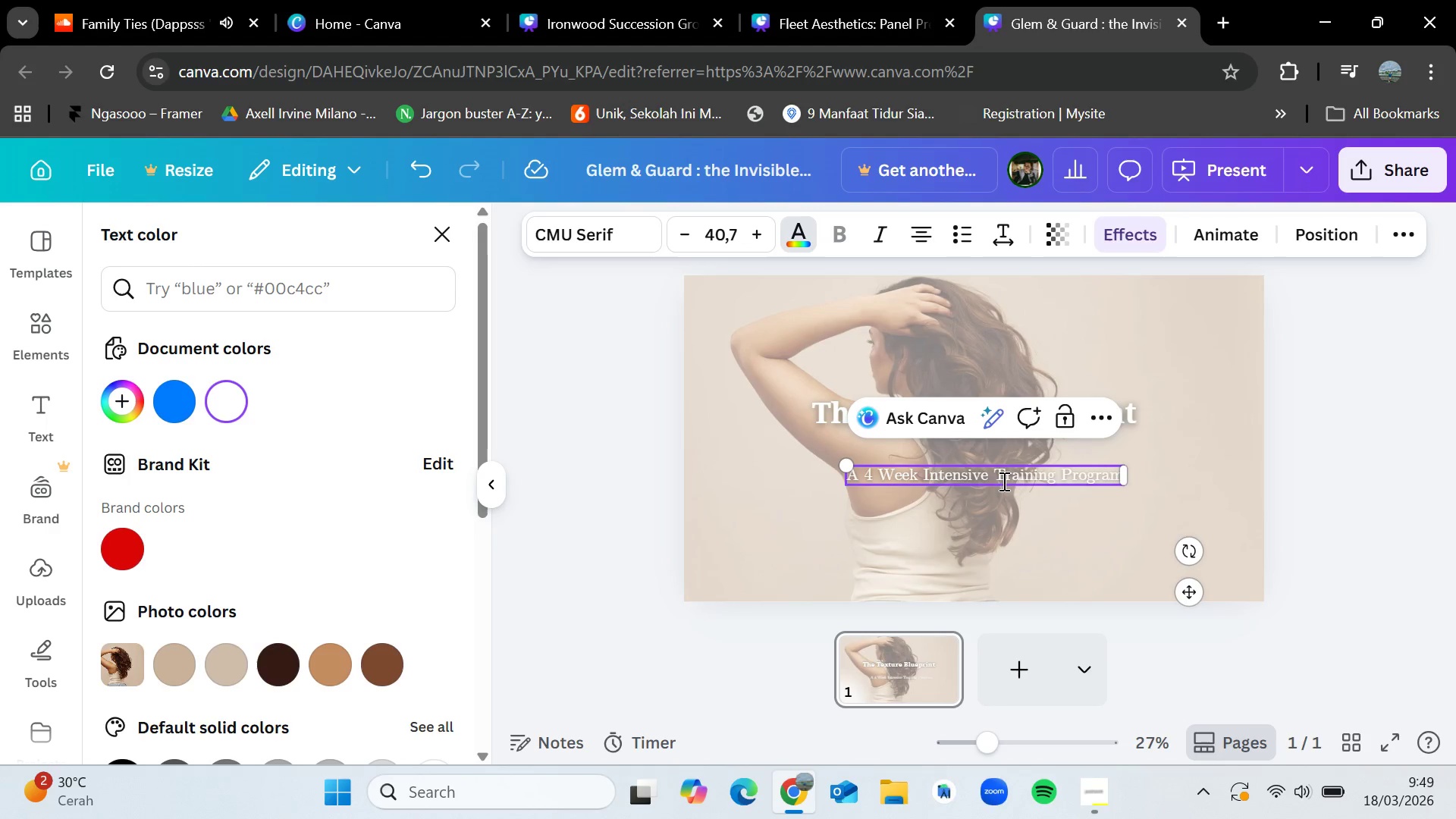 
left_click([1437, 444])
 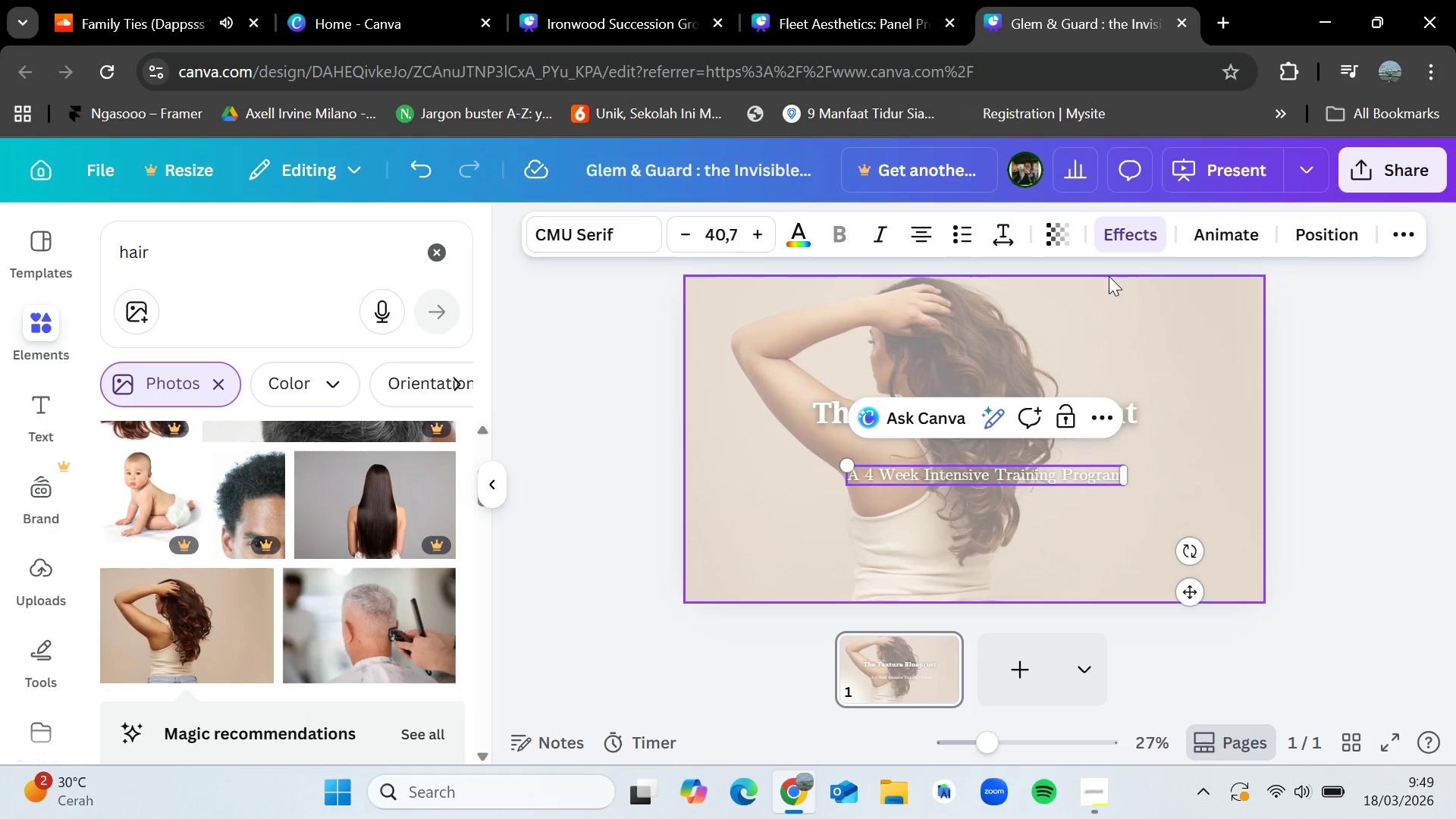 
left_click([1125, 245])
 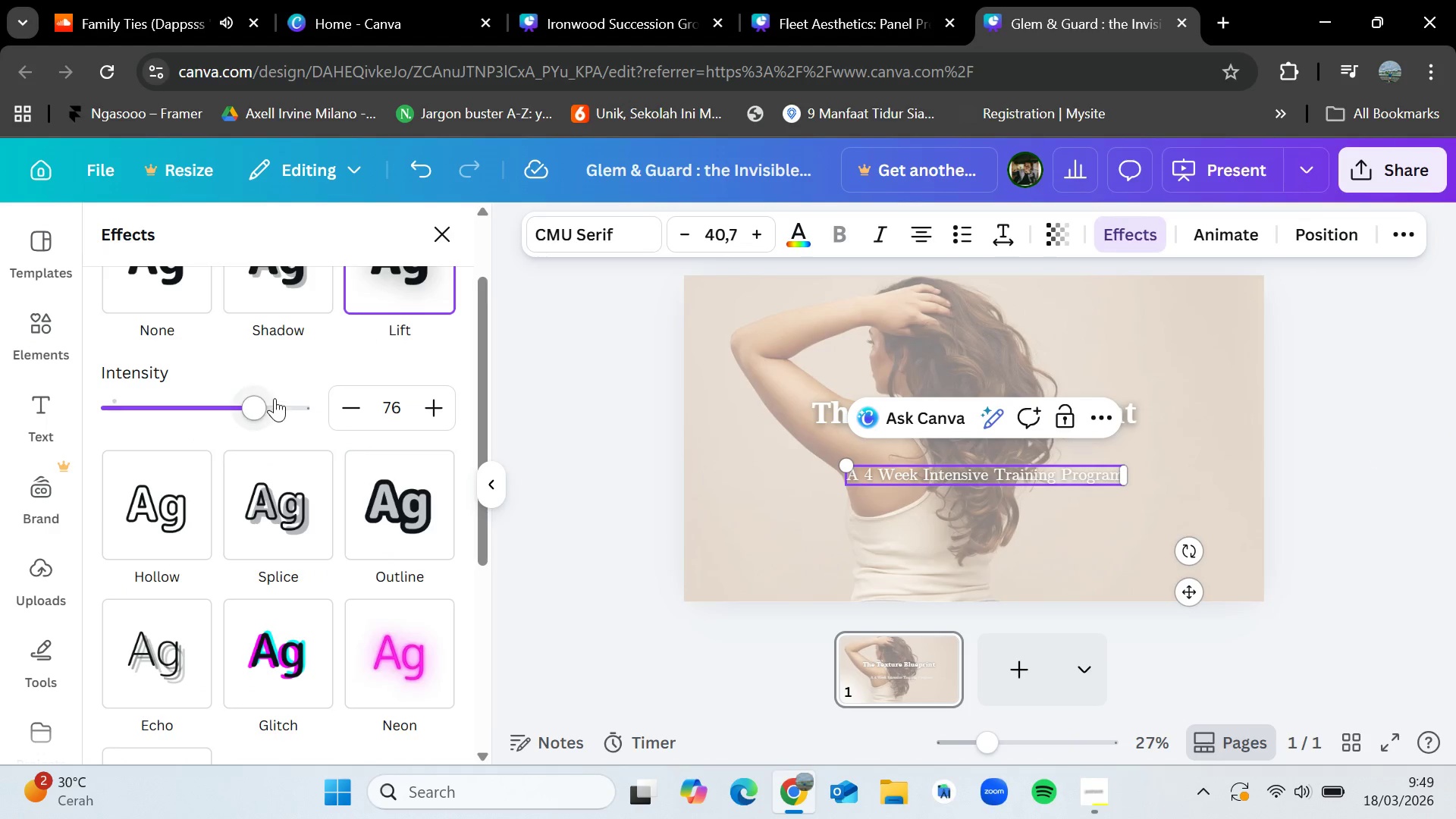 
left_click_drag(start_coordinate=[265, 397], to_coordinate=[506, 392])
 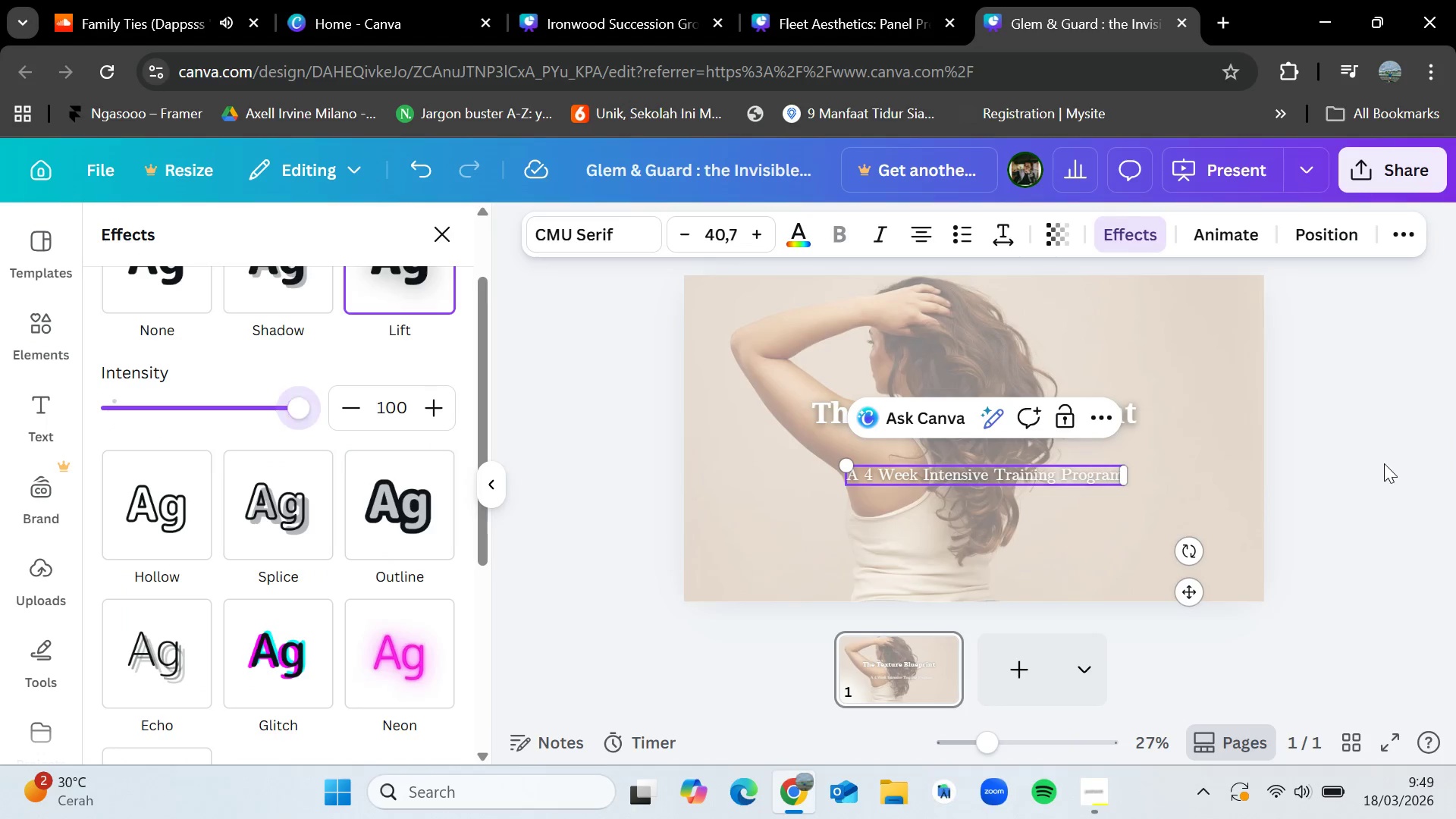 
double_click([1384, 463])
 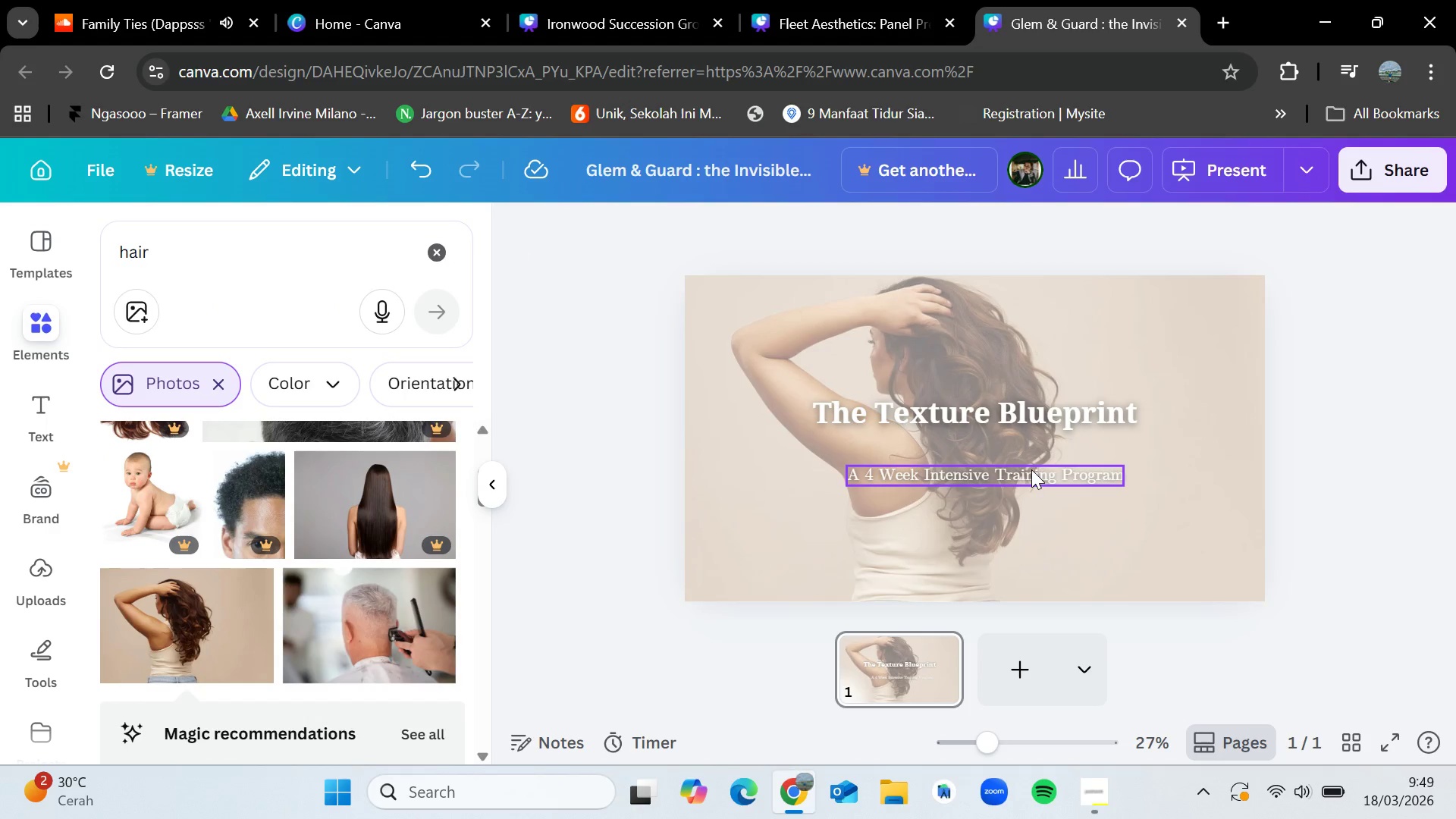 
left_click_drag(start_coordinate=[1031, 470], to_coordinate=[1031, 442])
 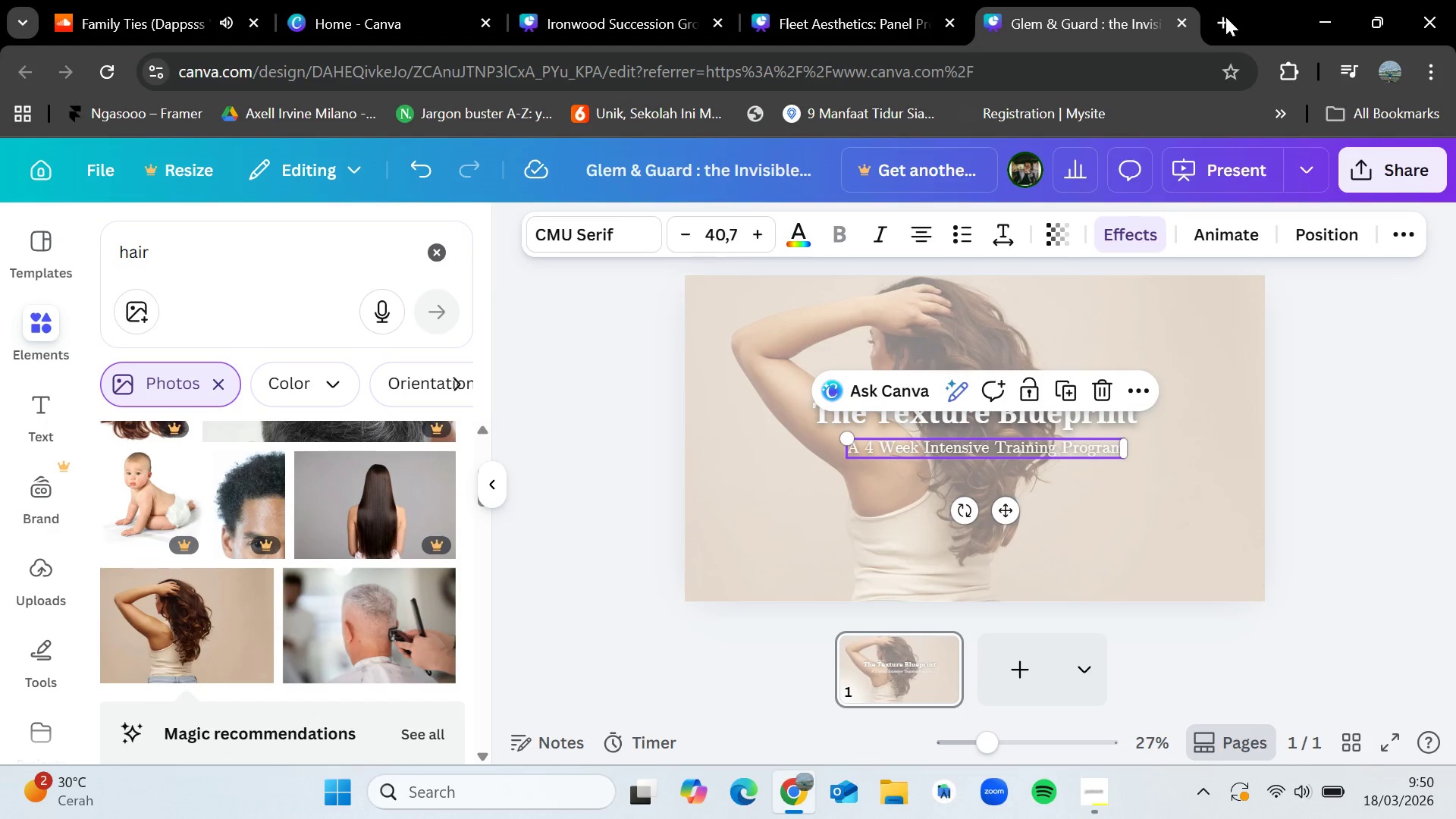 
left_click([1225, 17])
 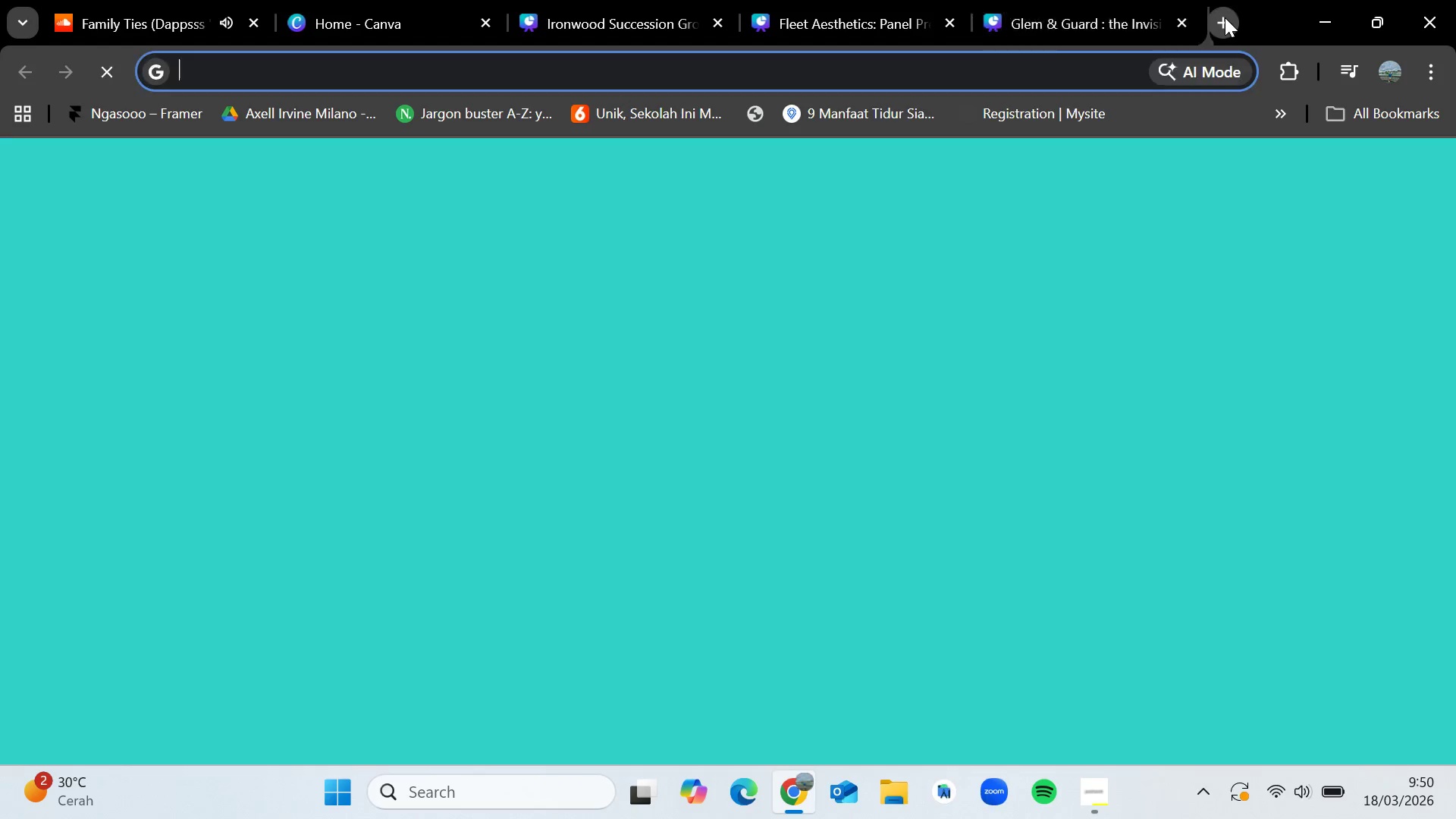 
key(Y)
 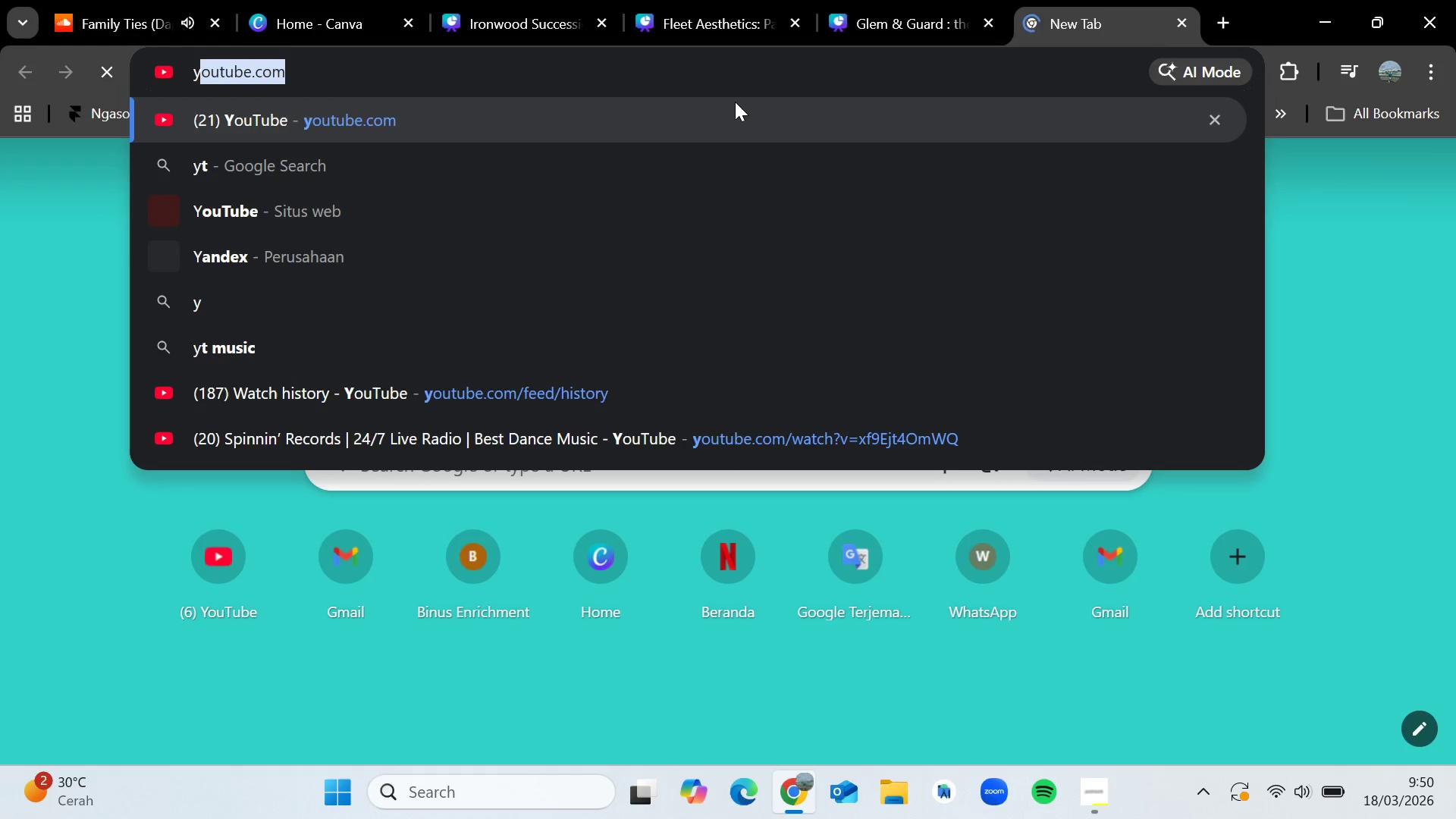 
left_click([735, 110])
 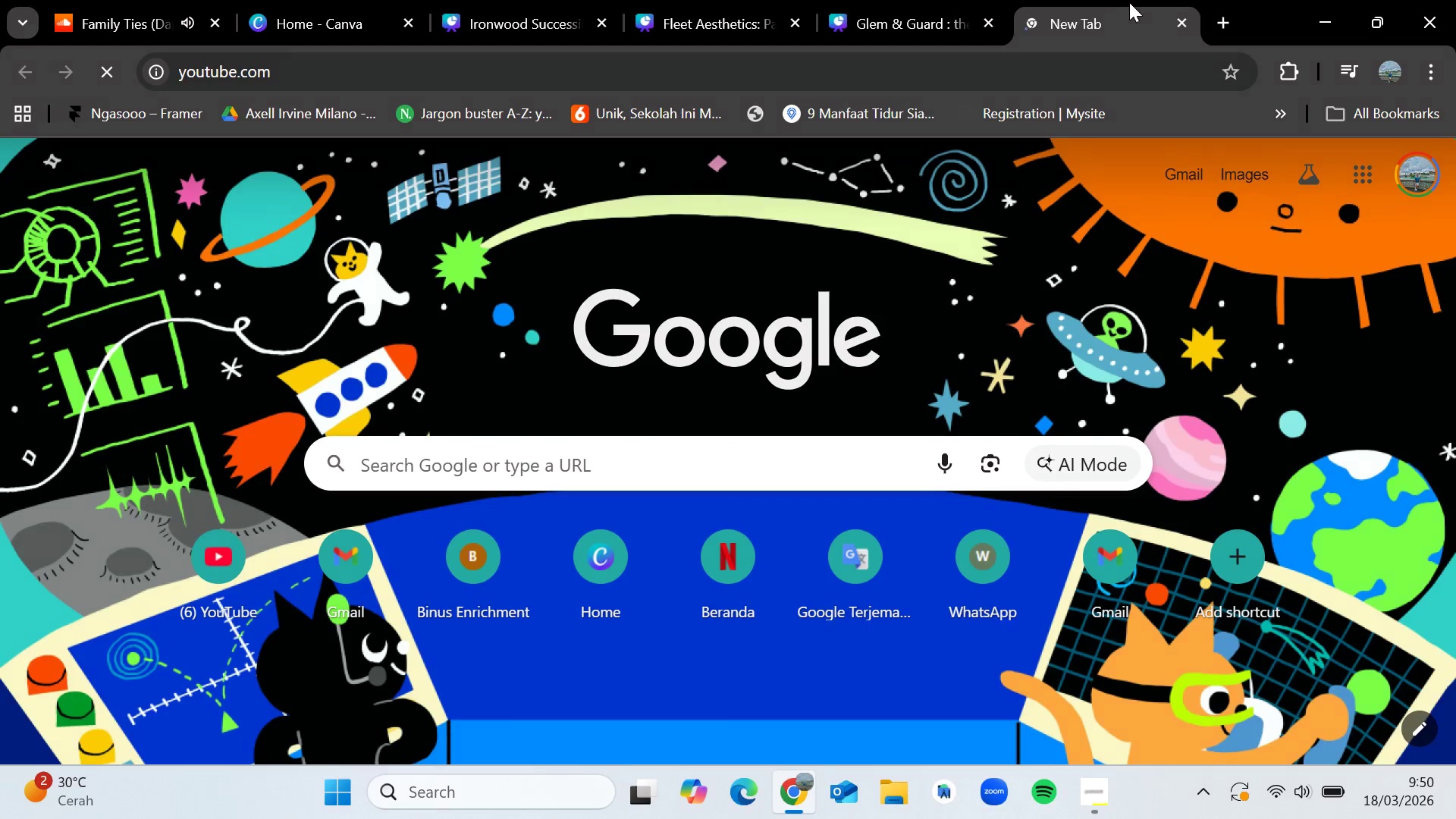 
left_click_drag(start_coordinate=[1123, 9], to_coordinate=[359, 0])
 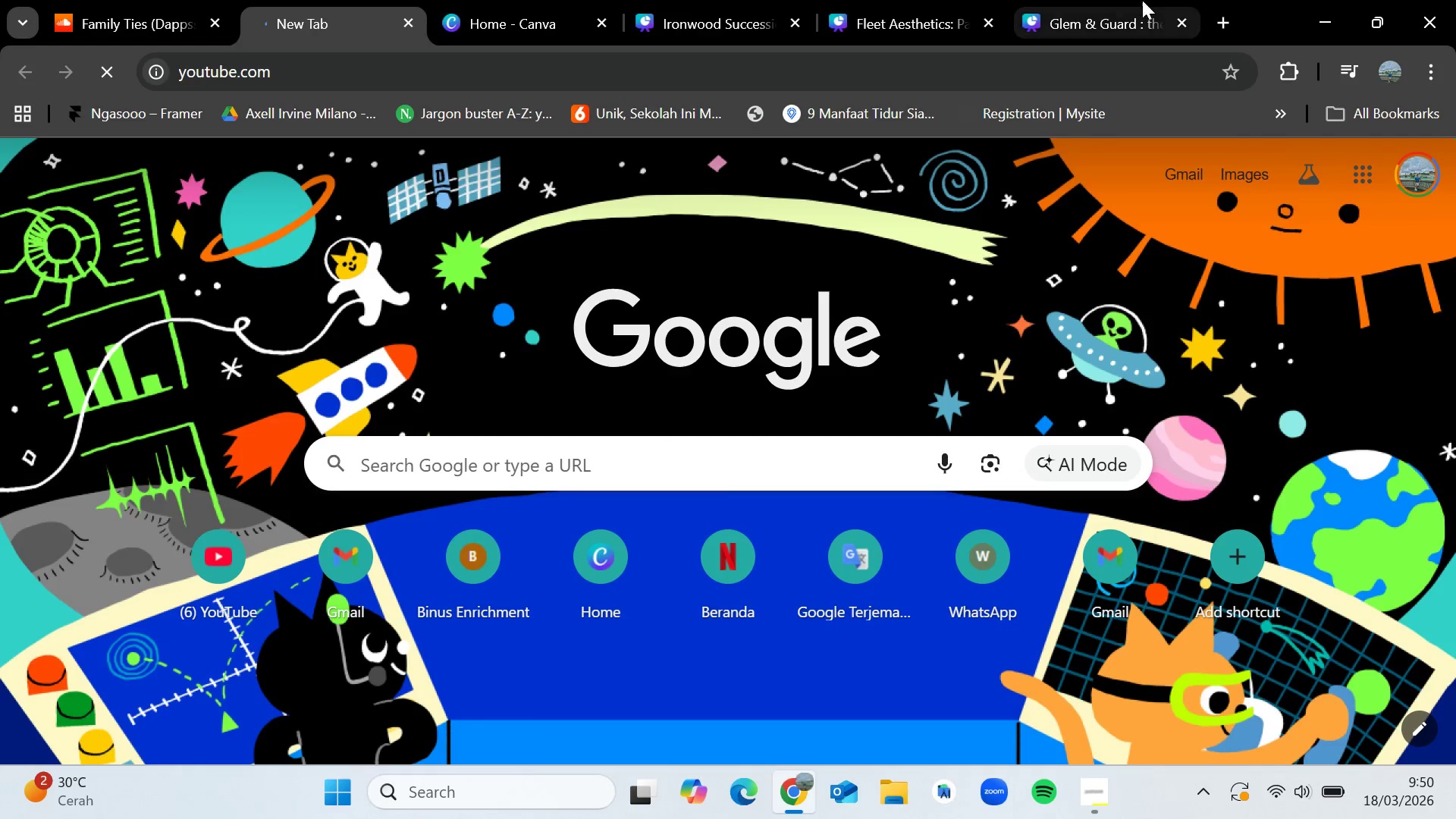 
left_click([1152, 0])
 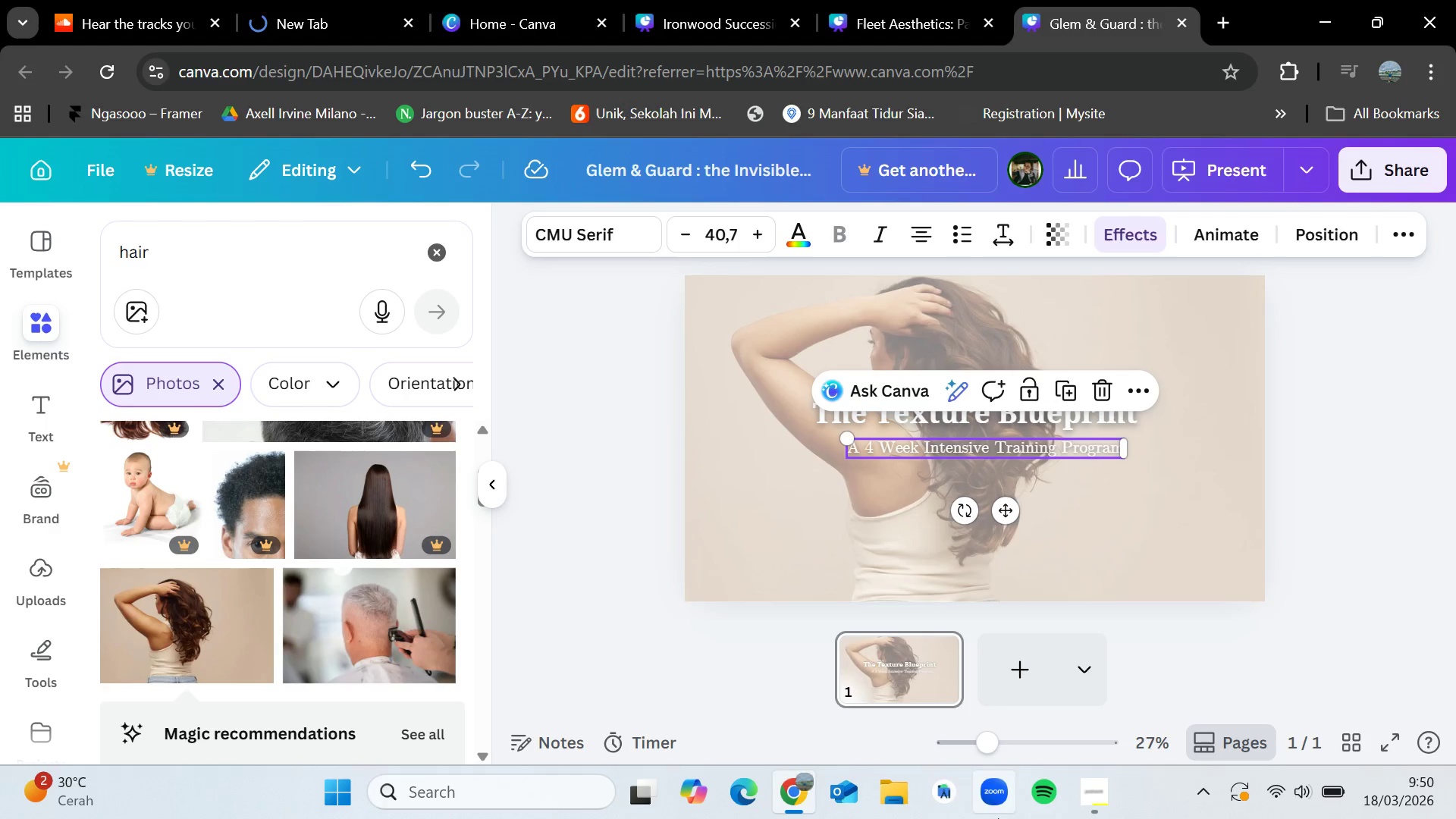 
left_click([1084, 795])